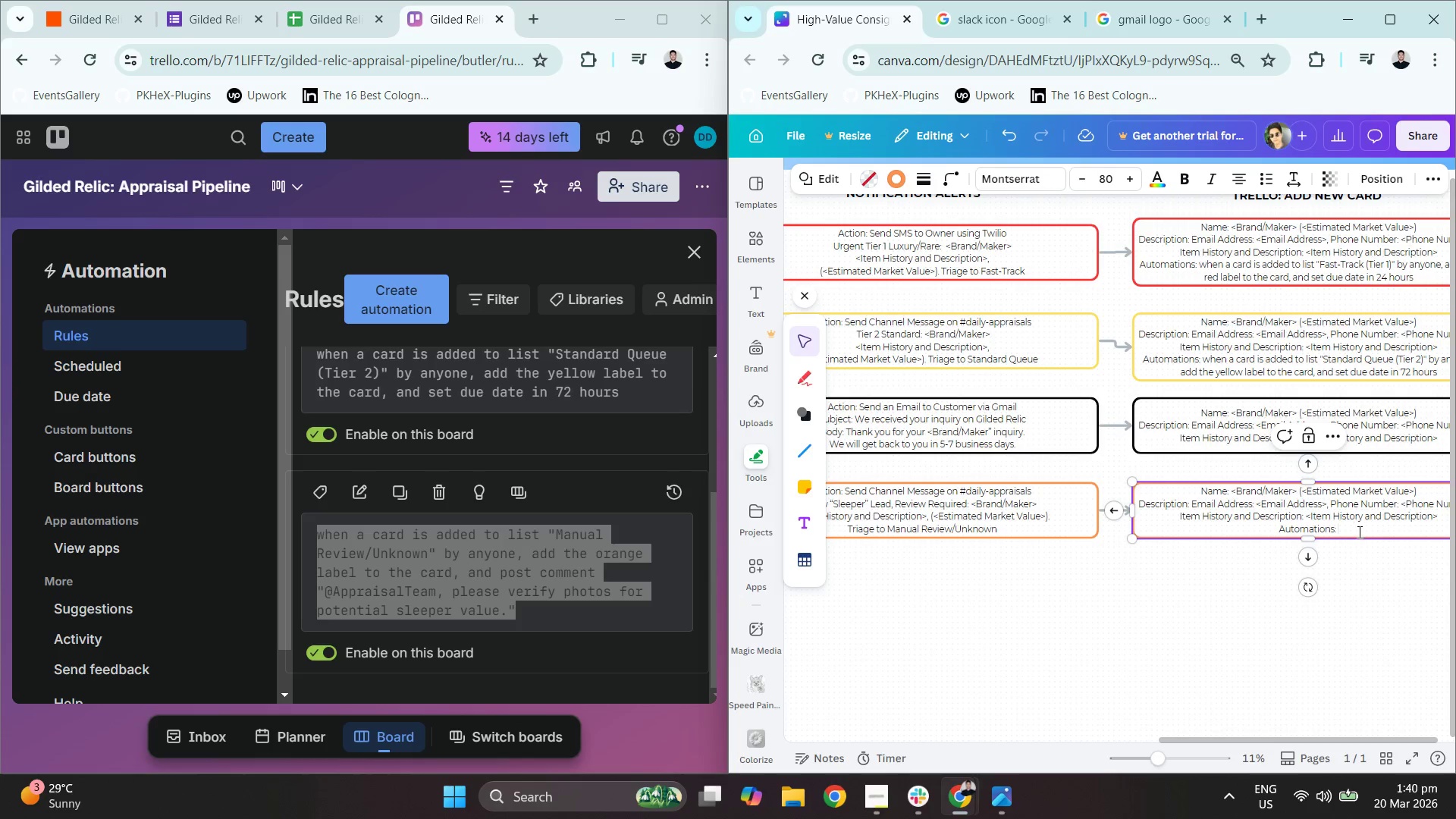 
key(Control+ControlLeft)
 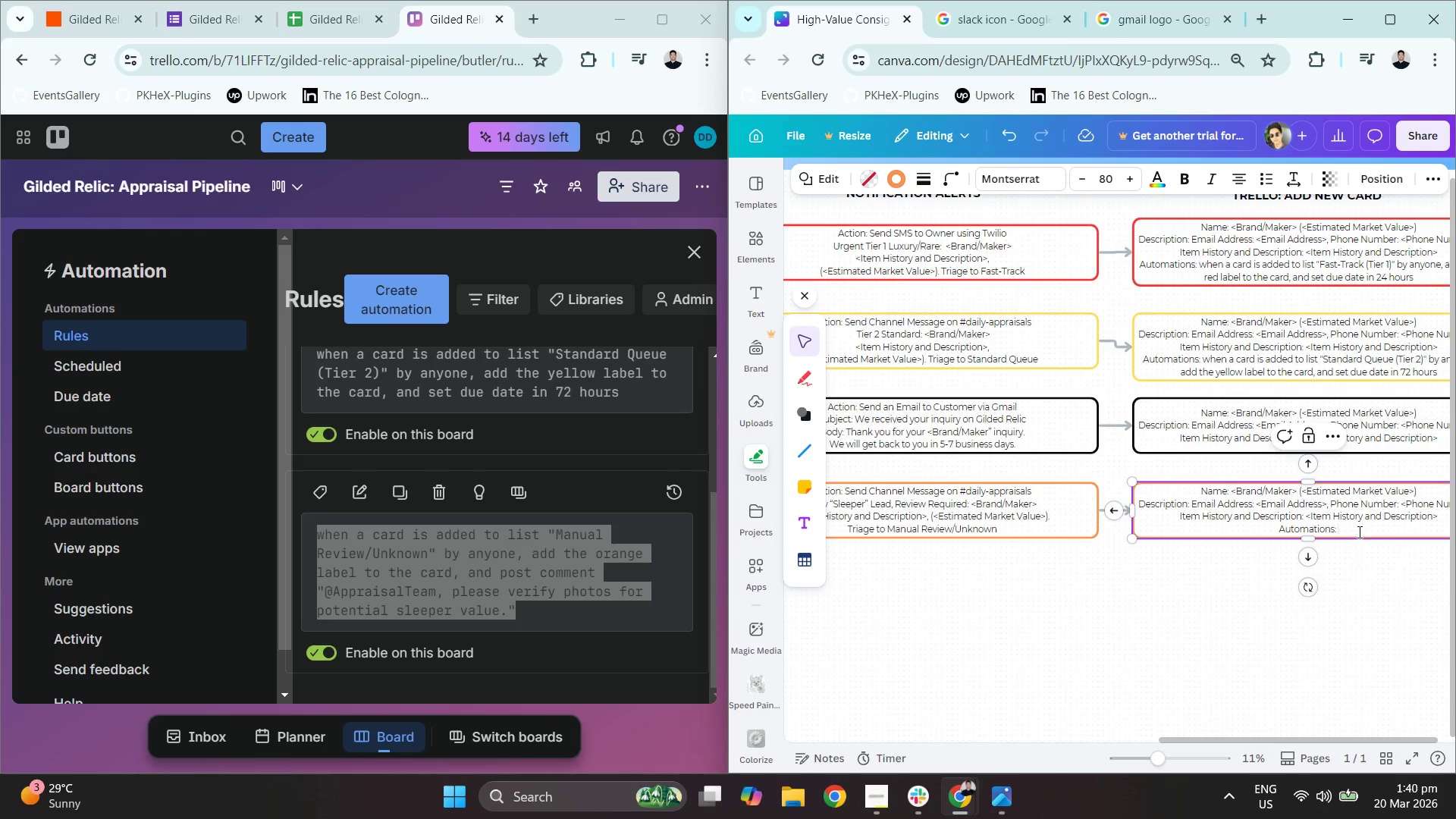 
key(Control+V)
 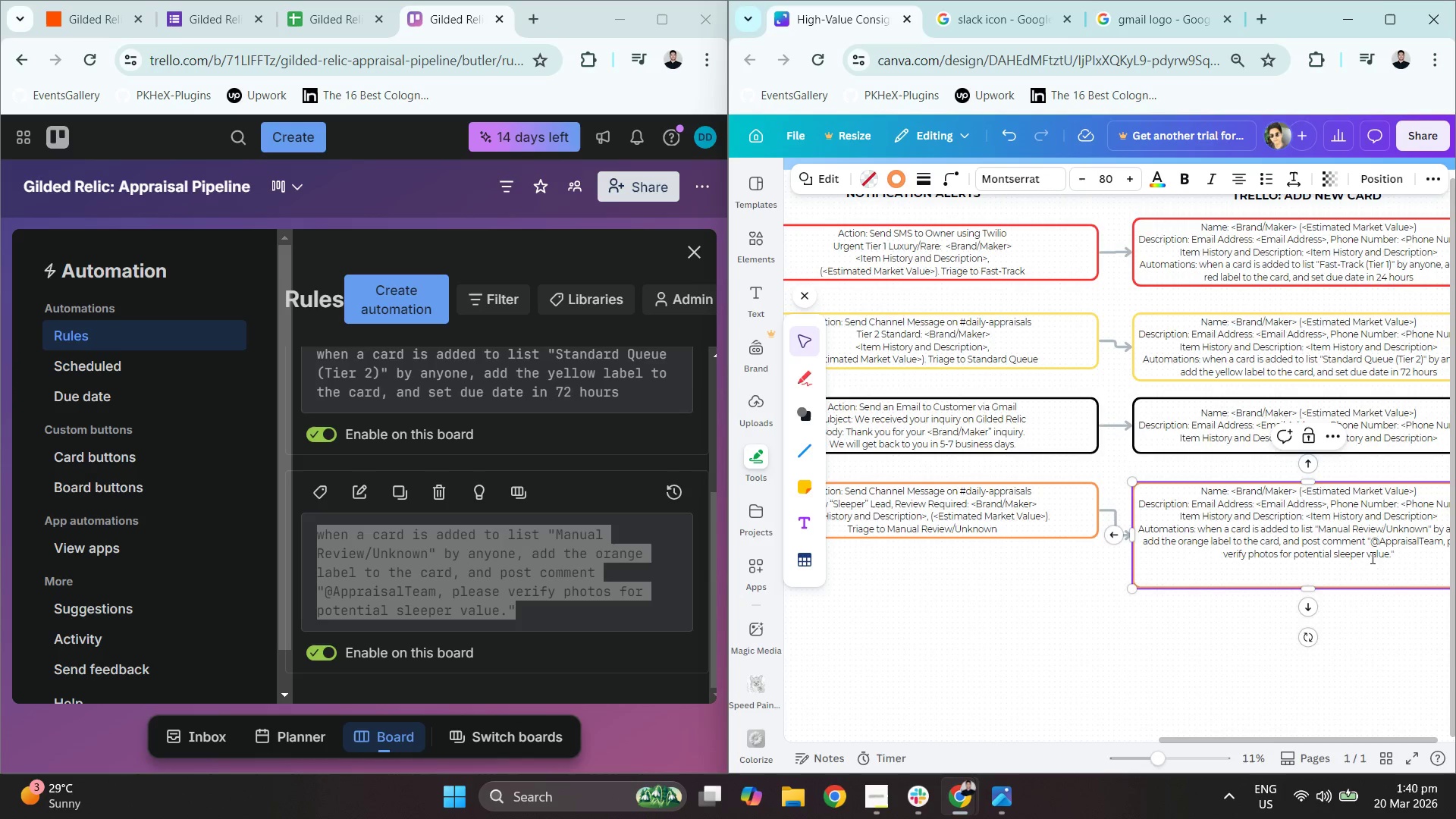 
key(Backspace)
 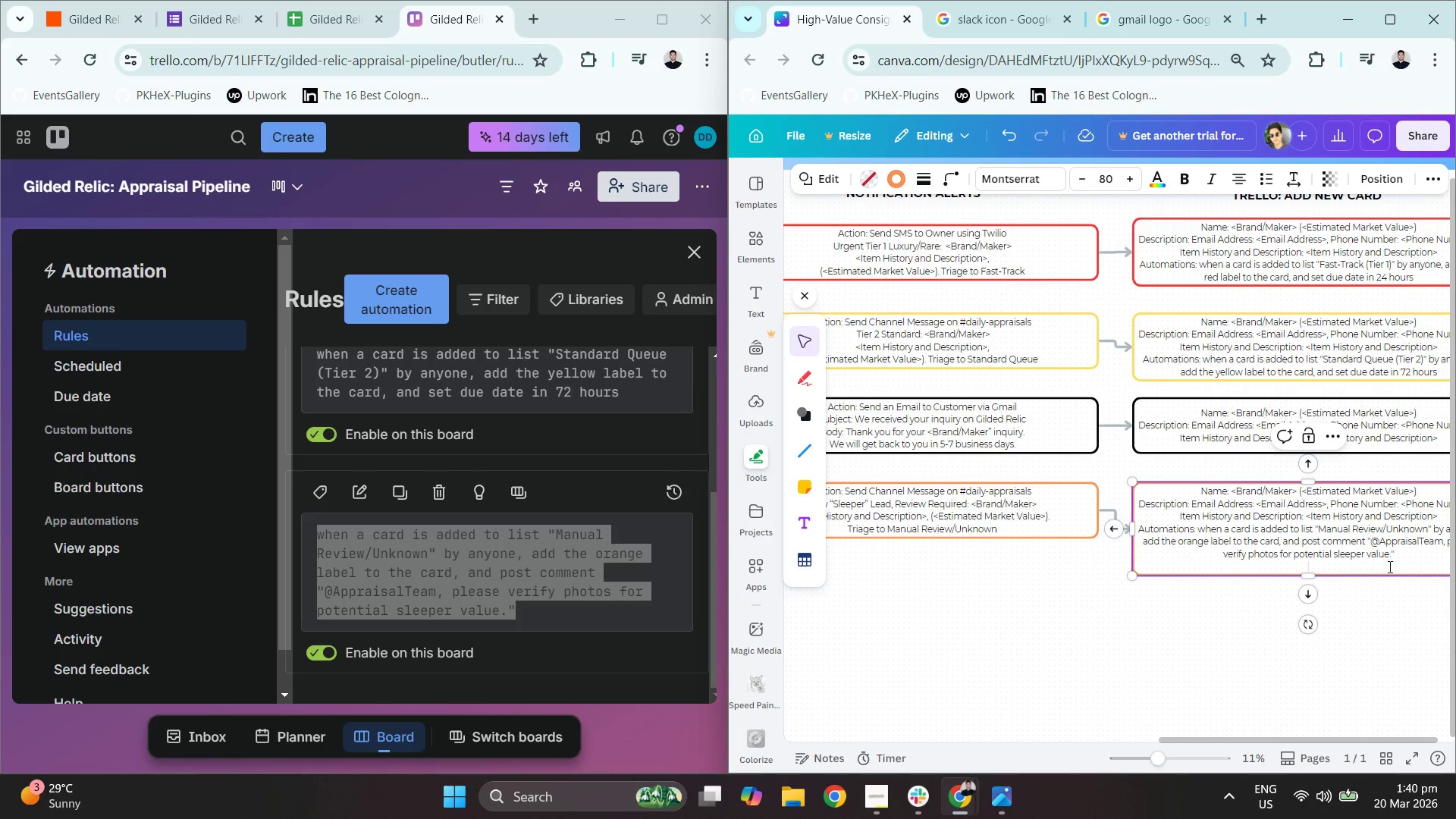 
key(Backspace)
 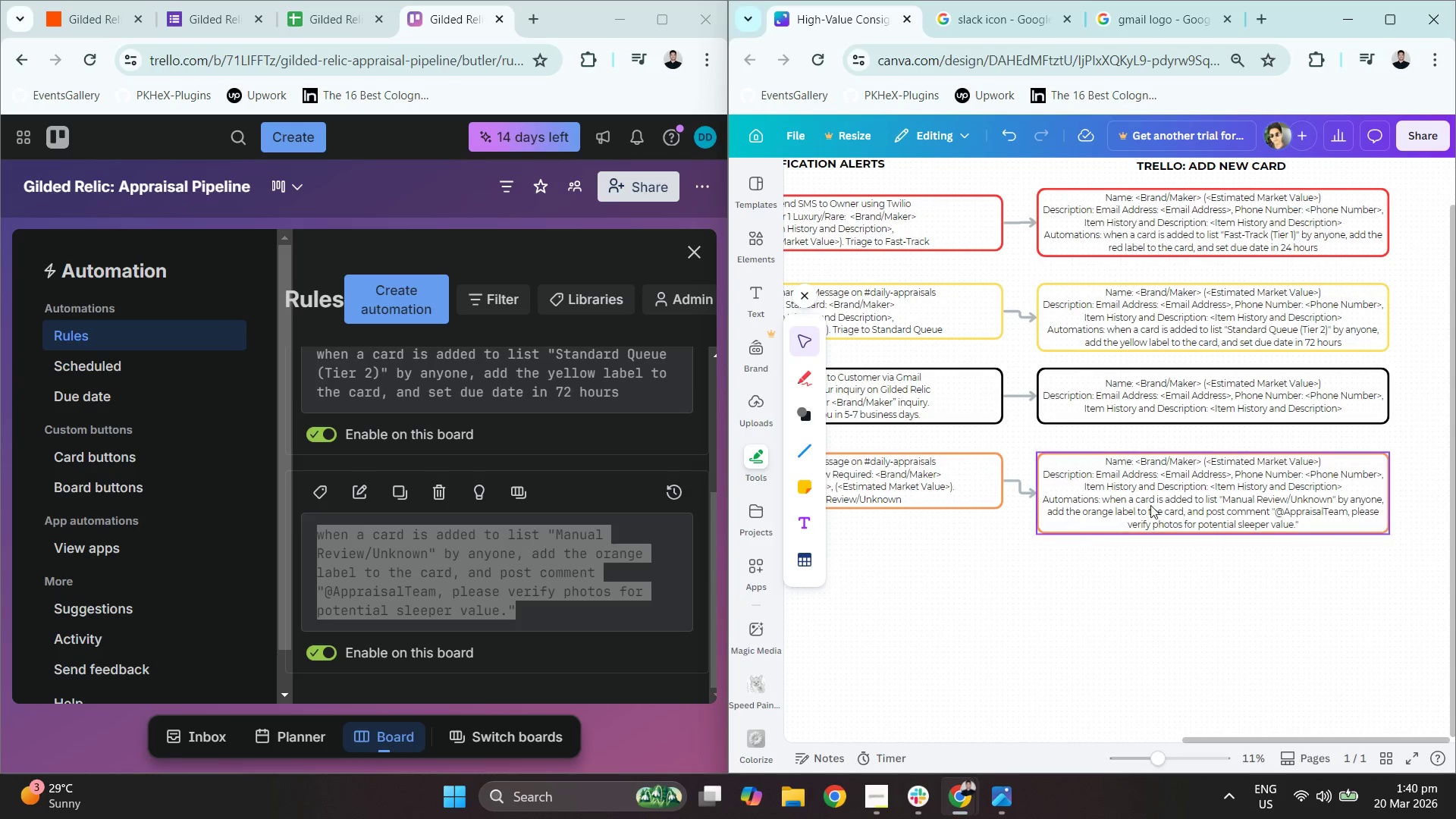 
left_click([1153, 504])
 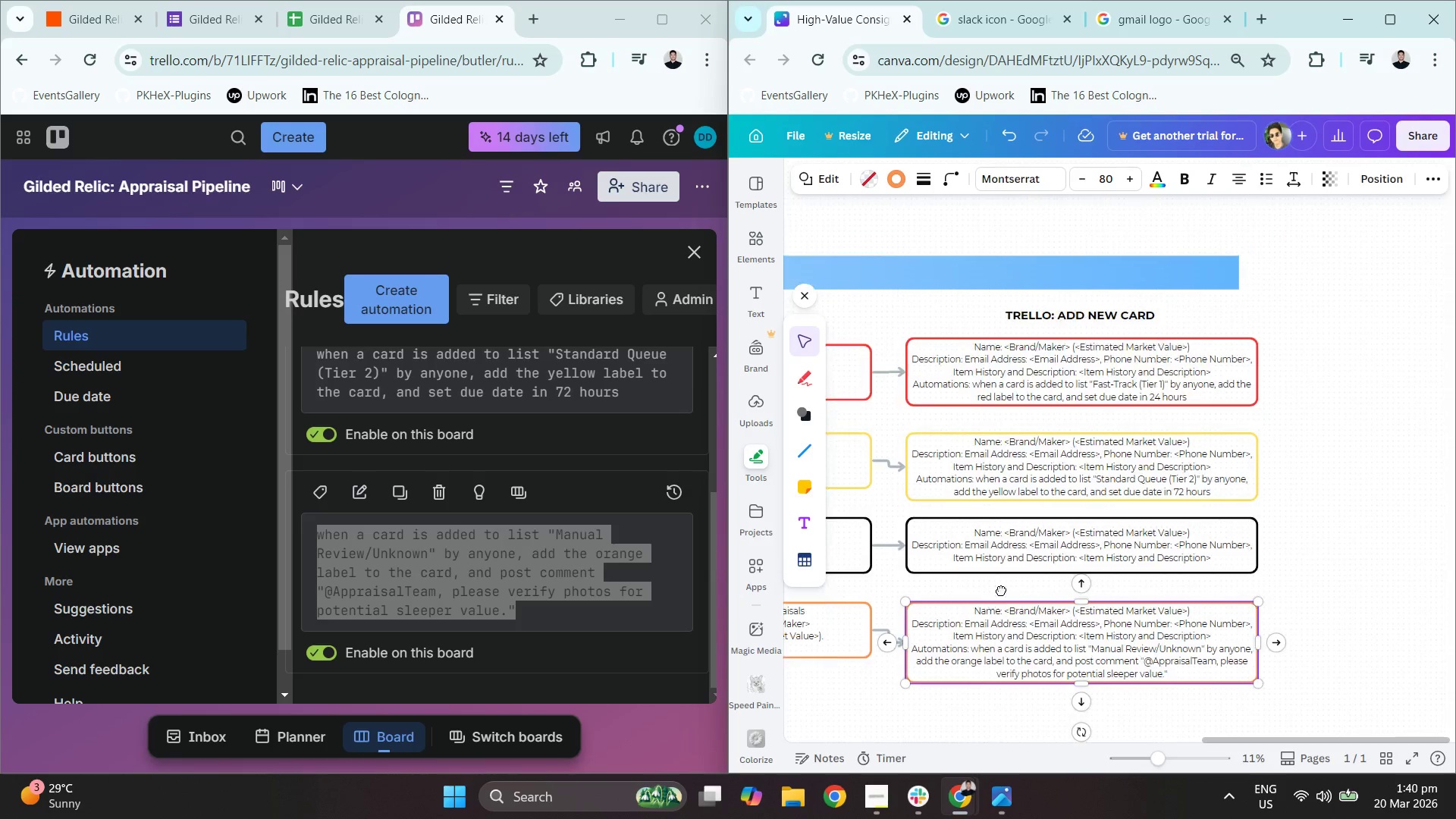 
left_click([1049, 389])
 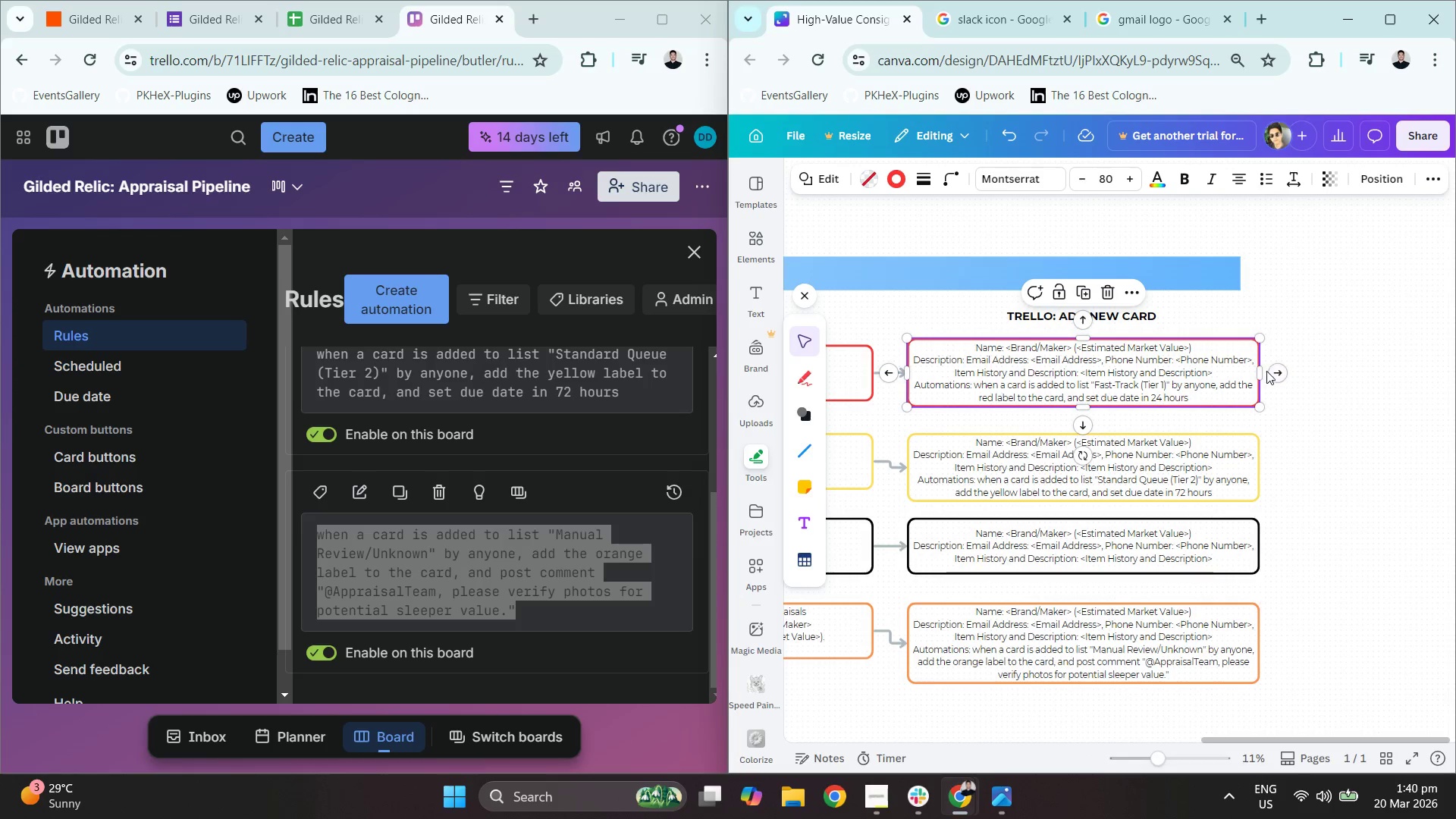 
left_click_drag(start_coordinate=[1258, 369], to_coordinate=[1455, 384])
 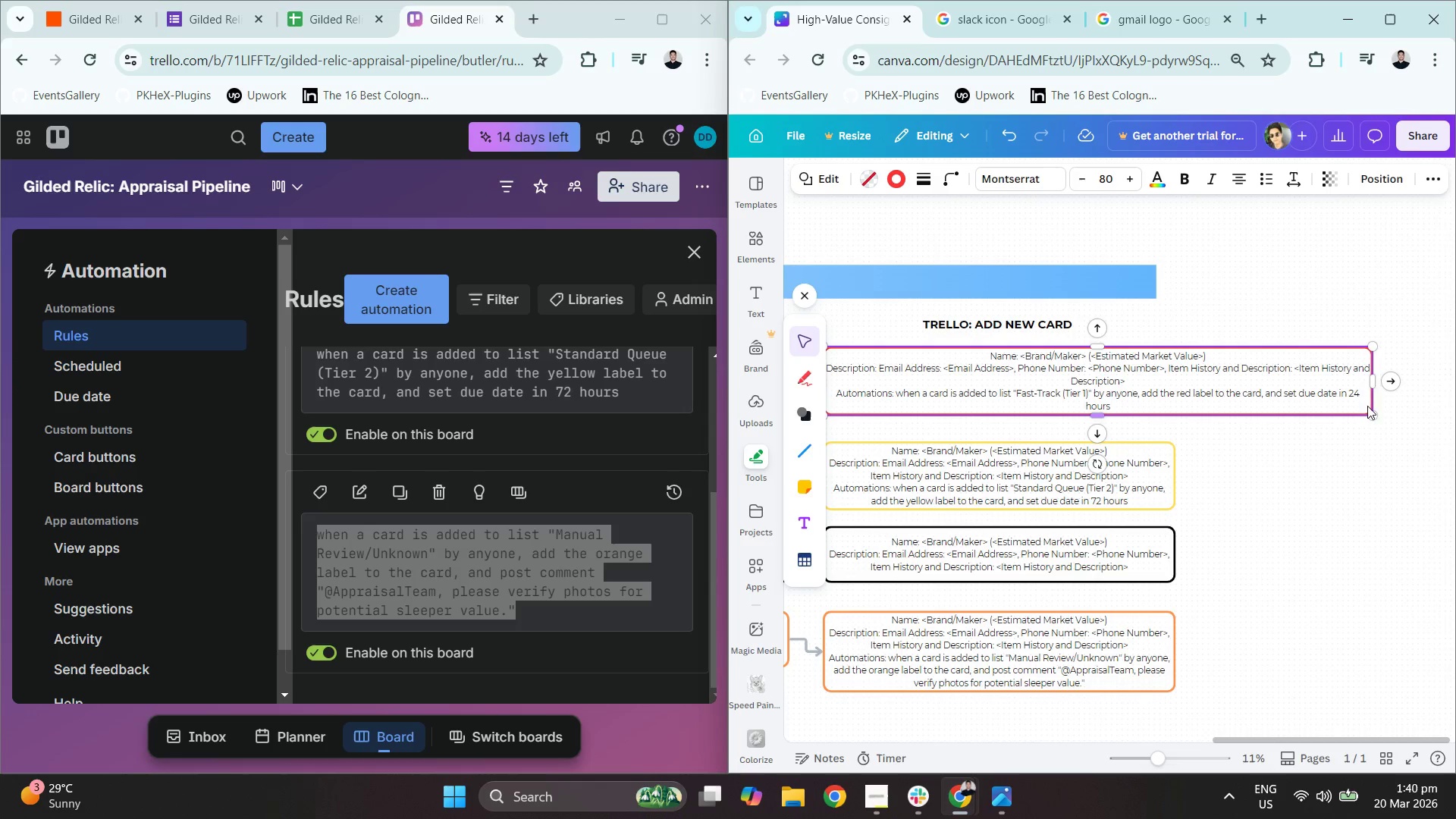 
left_click_drag(start_coordinate=[1368, 386], to_coordinate=[1395, 385])
 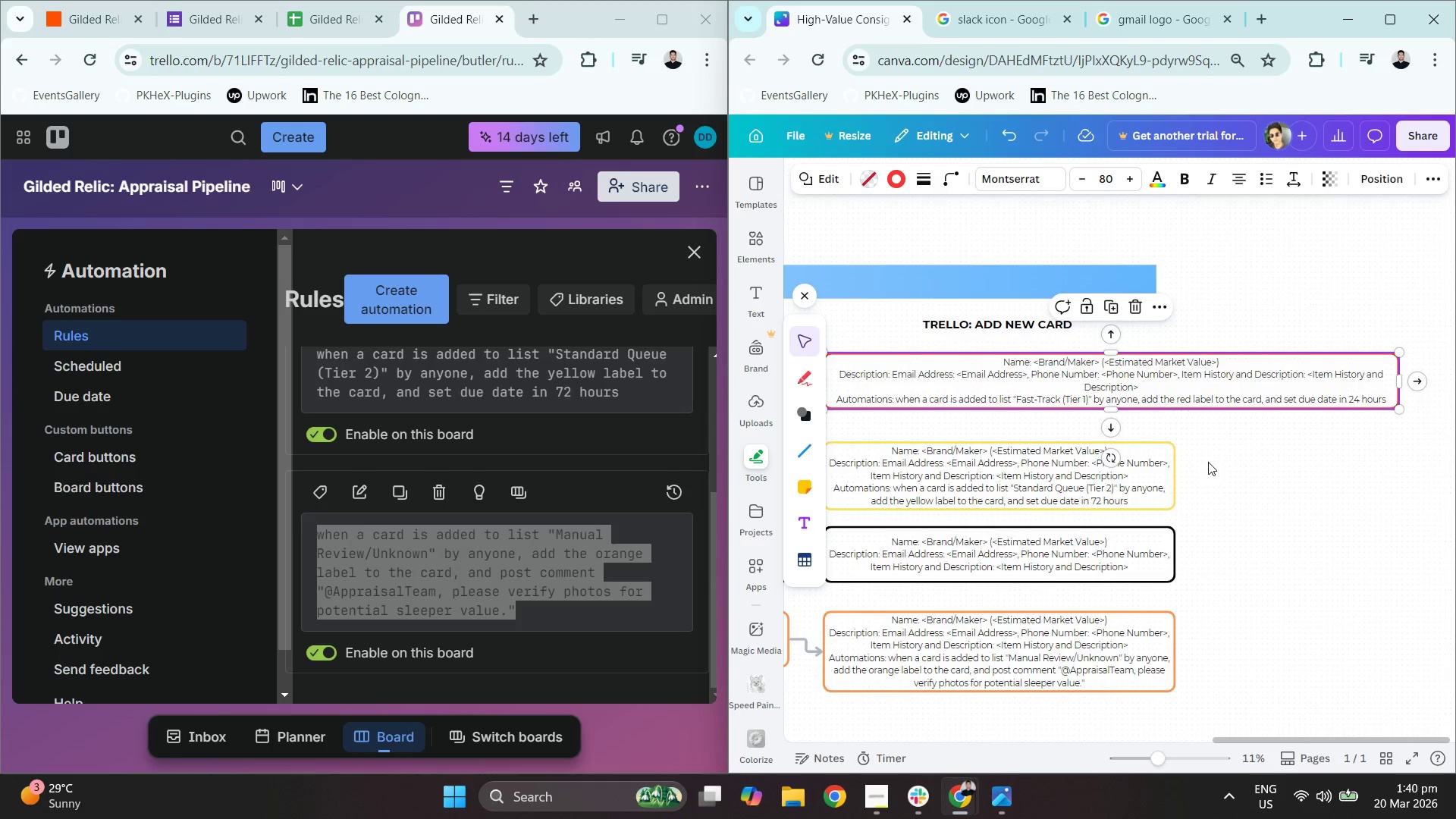 
mouse_move([1353, 469])
 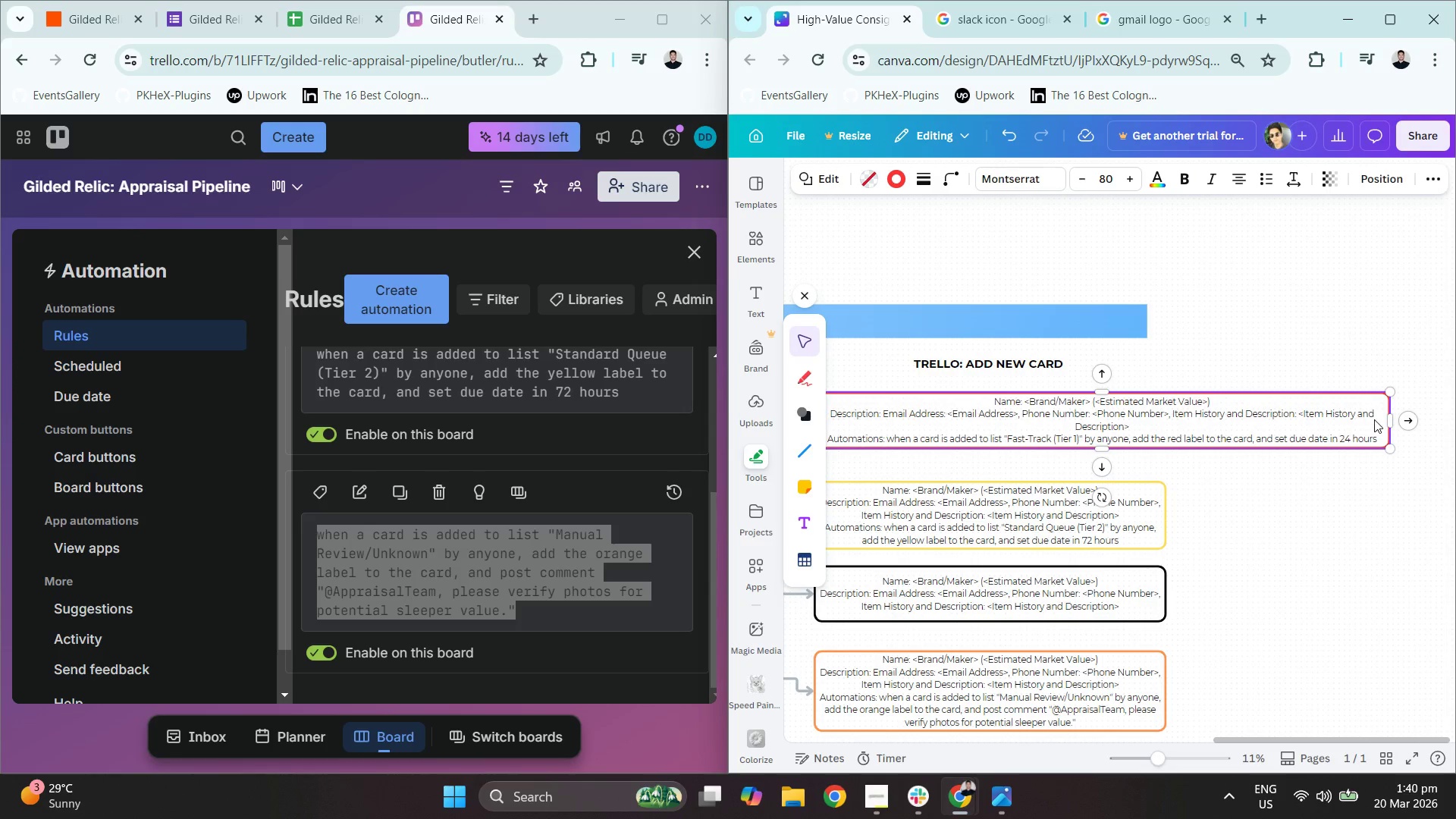 
left_click_drag(start_coordinate=[1385, 418], to_coordinate=[1367, 420])
 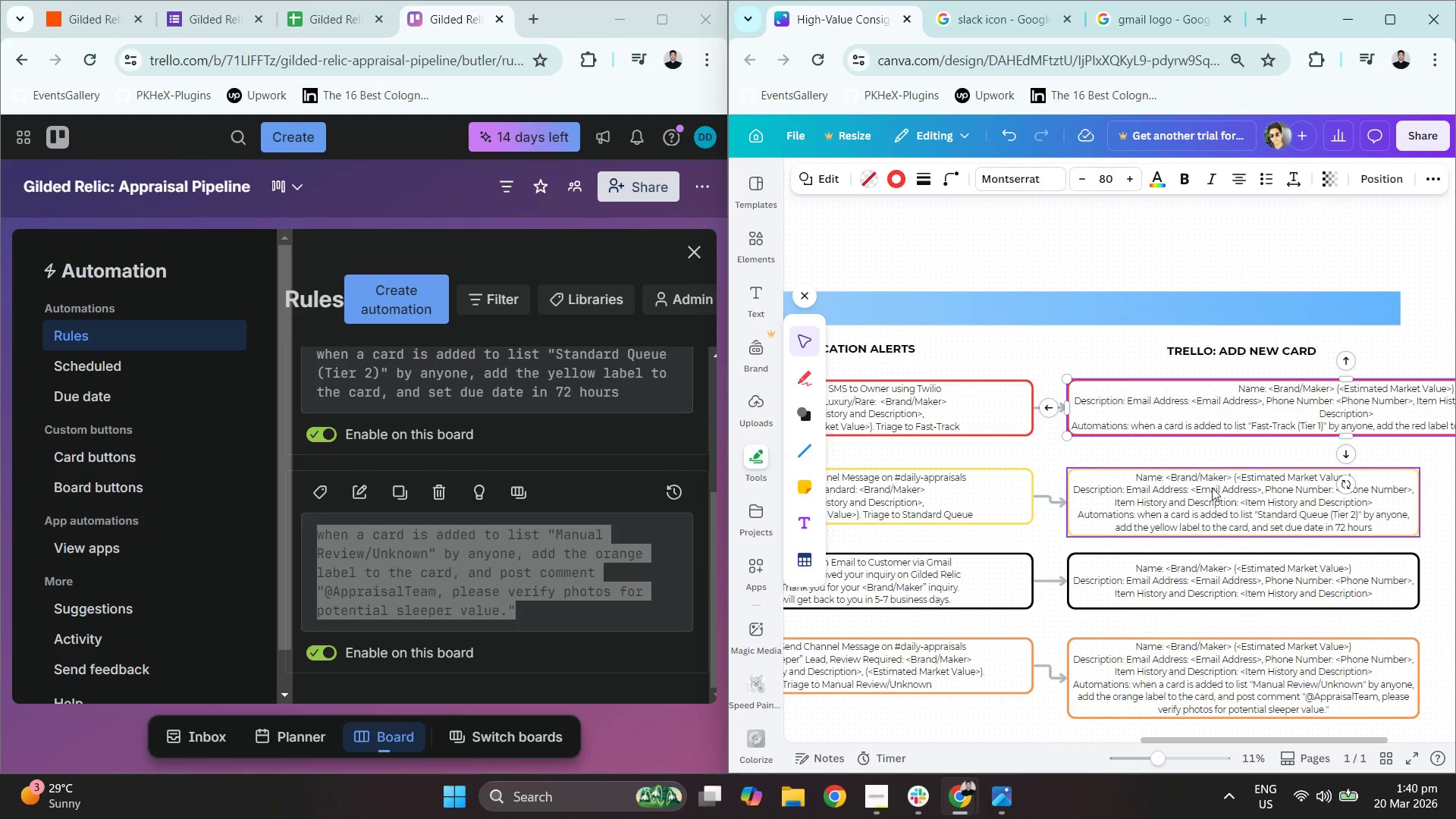 
hold_key(key=ControlLeft, duration=0.53)
scroll: coordinate [1133, 472], scroll_direction: down, amount: 4.0
 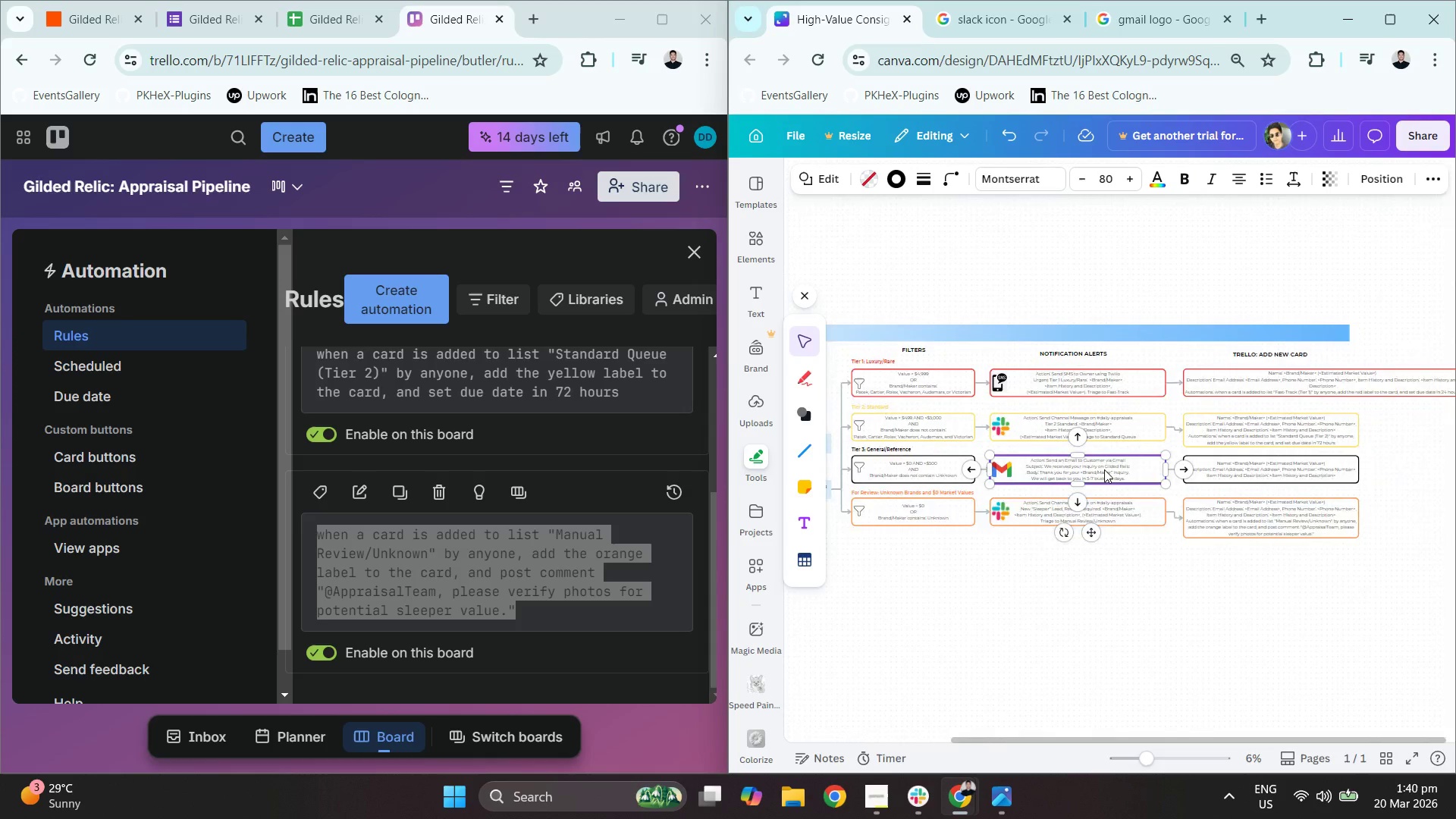 
hold_key(key=ControlLeft, duration=0.75)
scroll: coordinate [966, 387], scroll_direction: up, amount: 6.0
 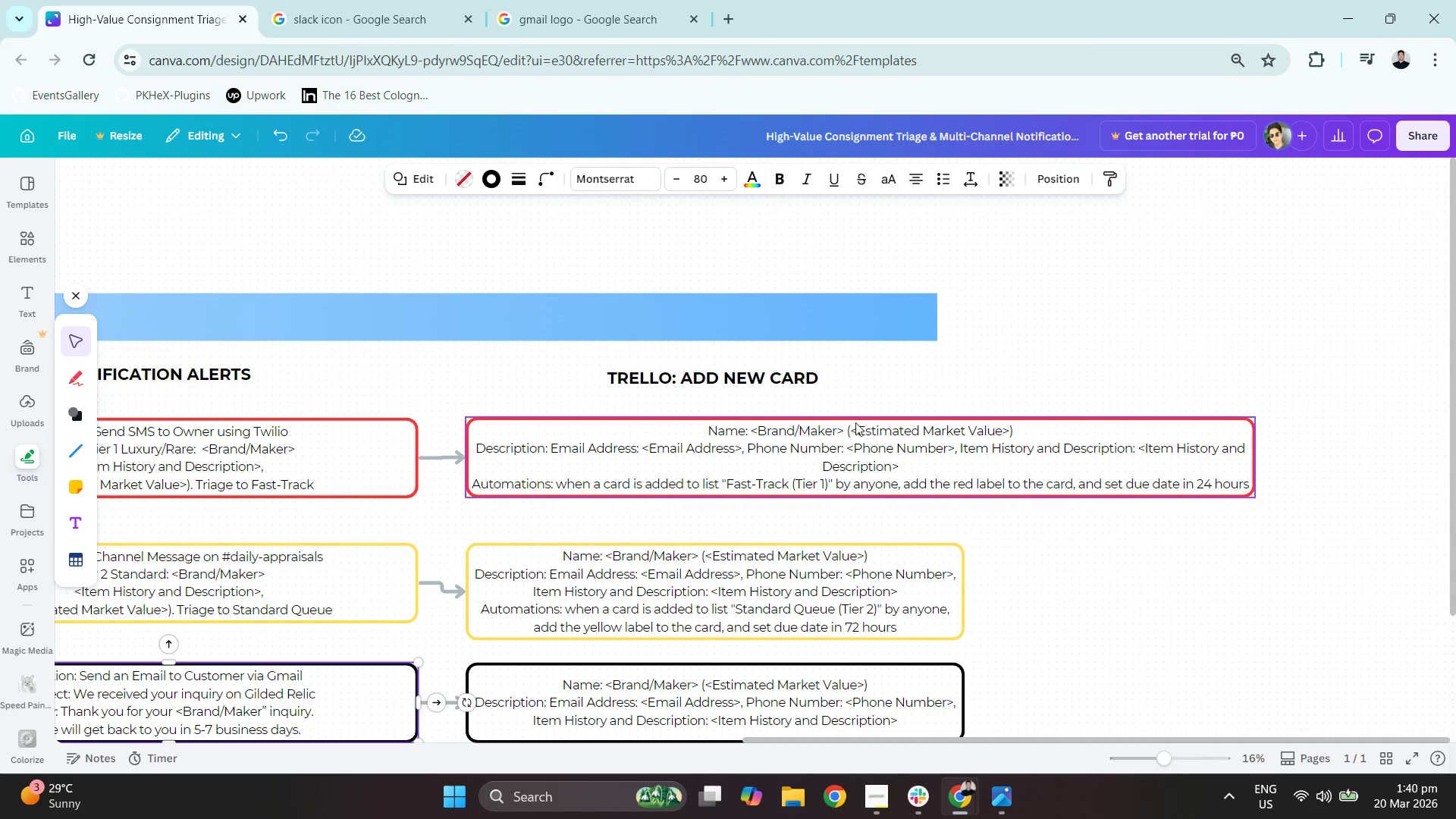 
left_click([704, 449])
 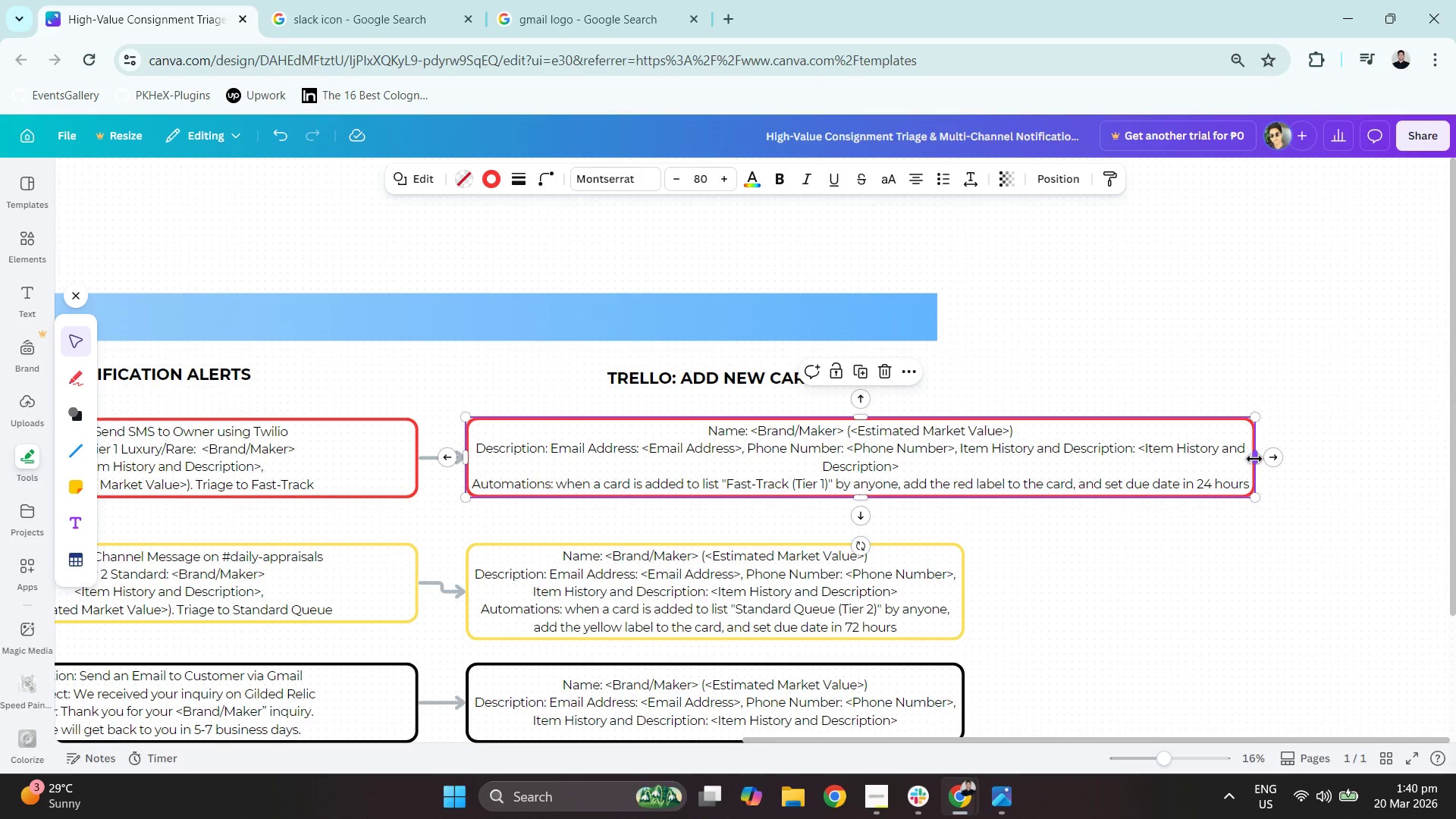 
left_click_drag(start_coordinate=[1254, 458], to_coordinate=[967, 468])
 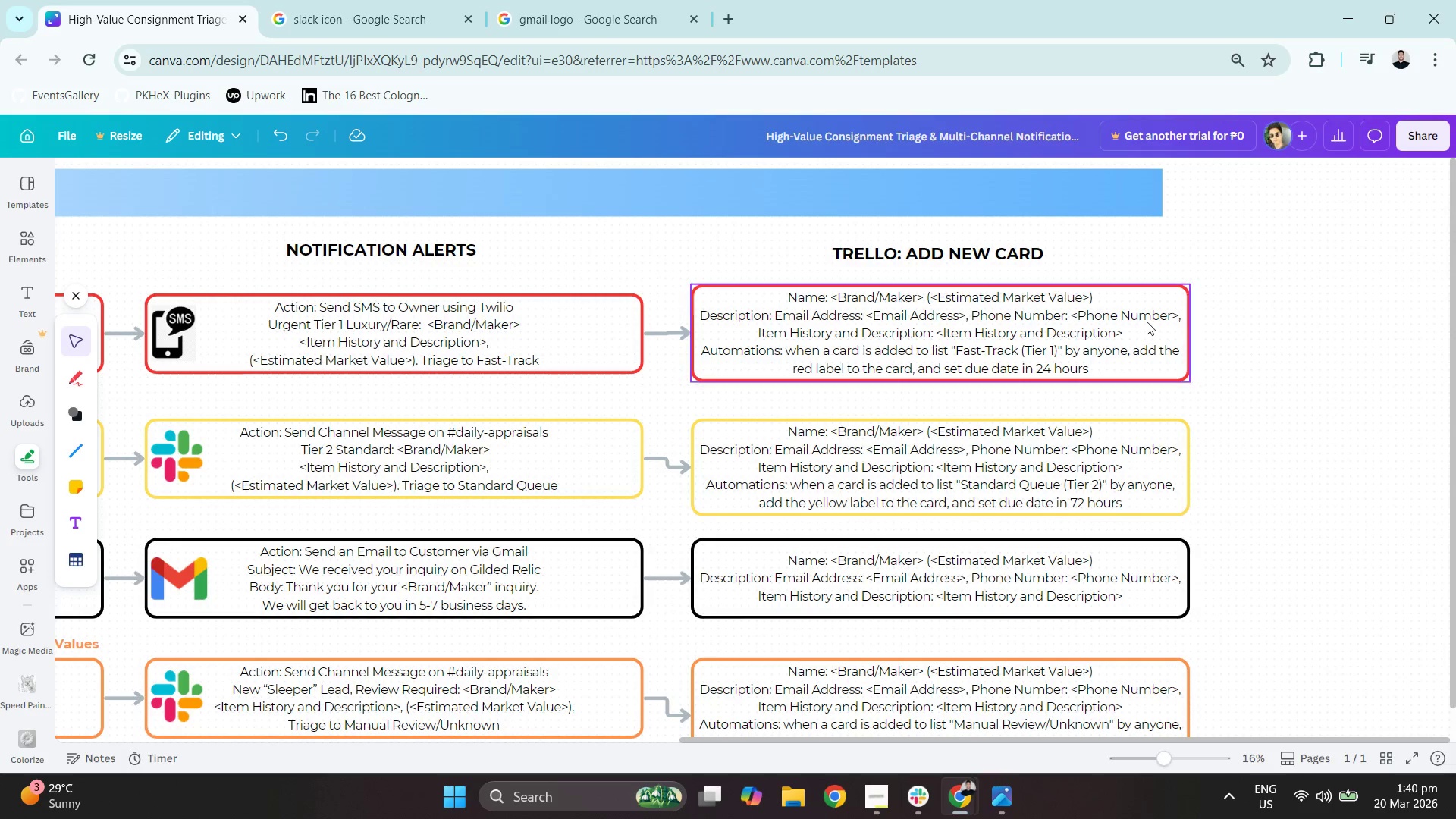 
left_click([952, 452])
 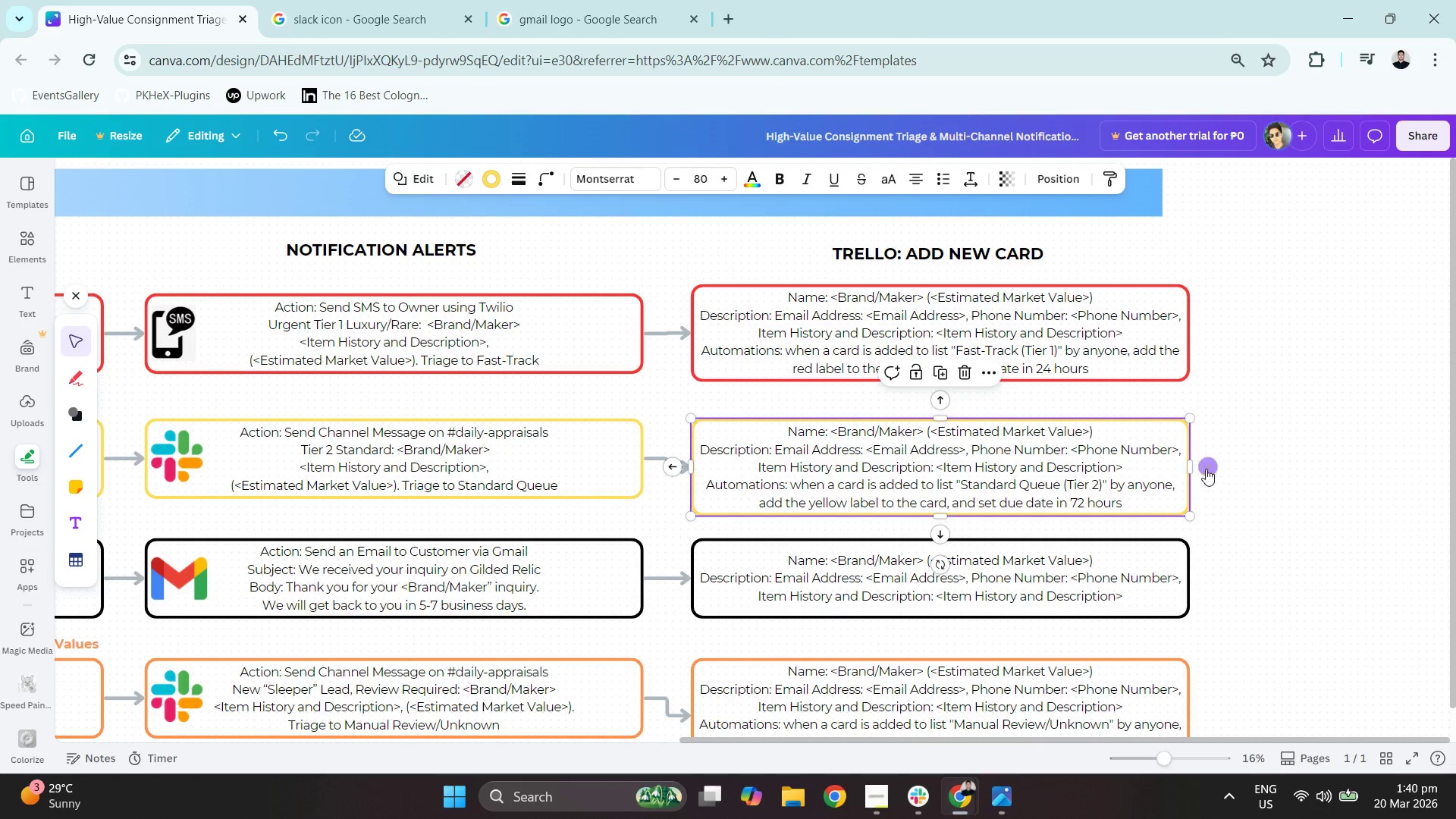 
left_click_drag(start_coordinate=[1068, 469], to_coordinate=[1068, 460])
 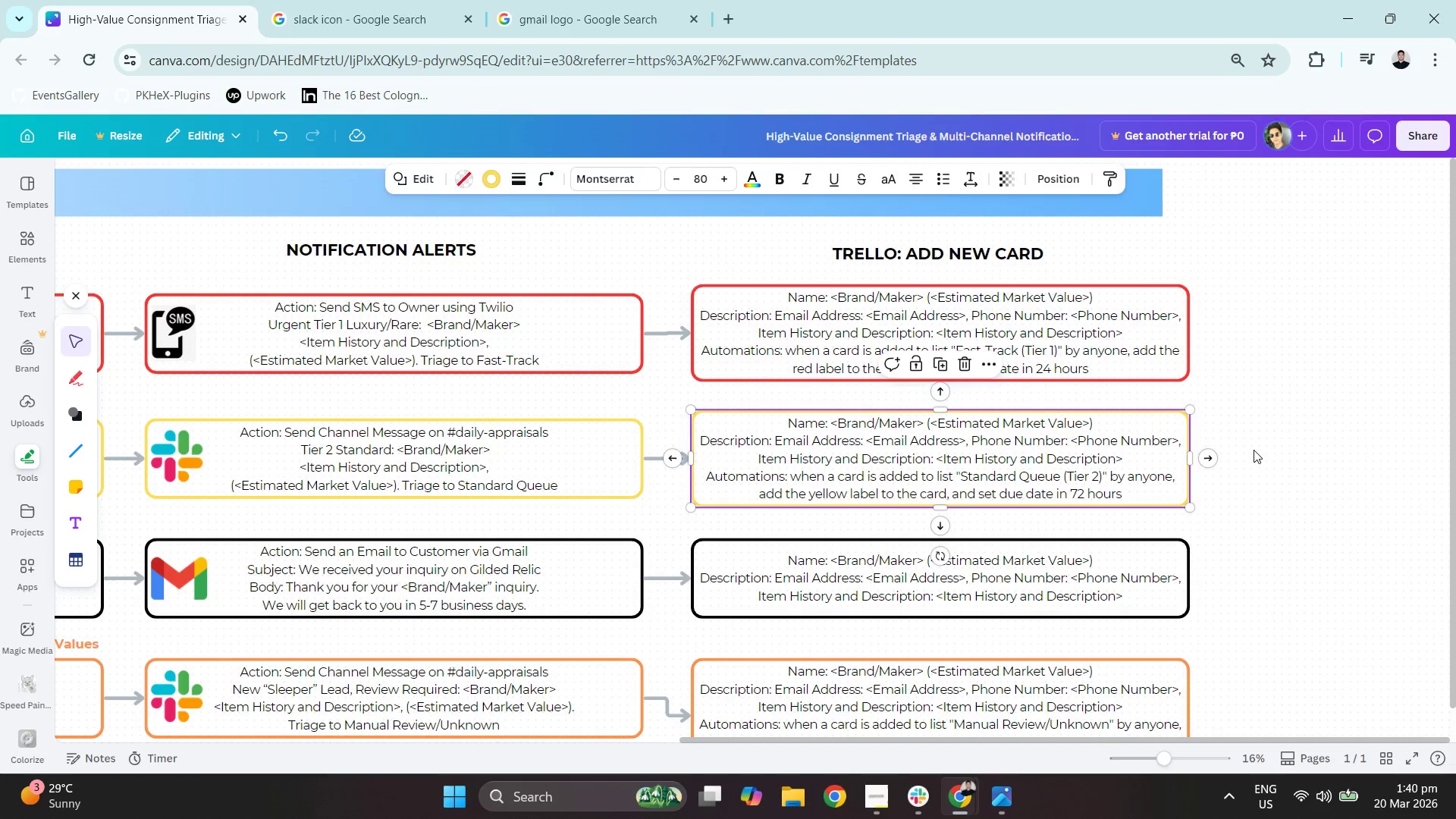 
left_click([1254, 450])
 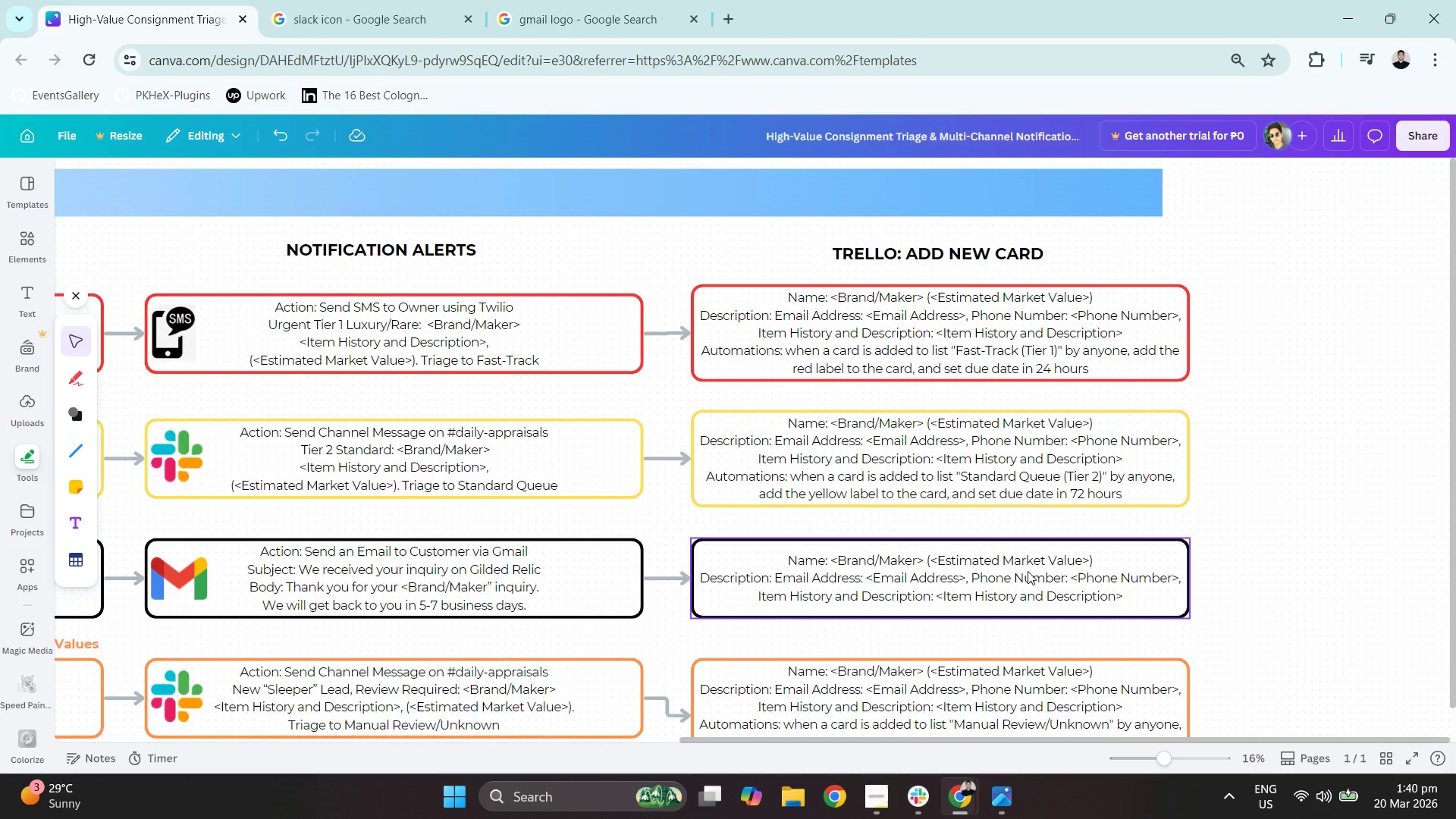 
scroll: coordinate [1028, 568], scroll_direction: up, amount: 1.0
 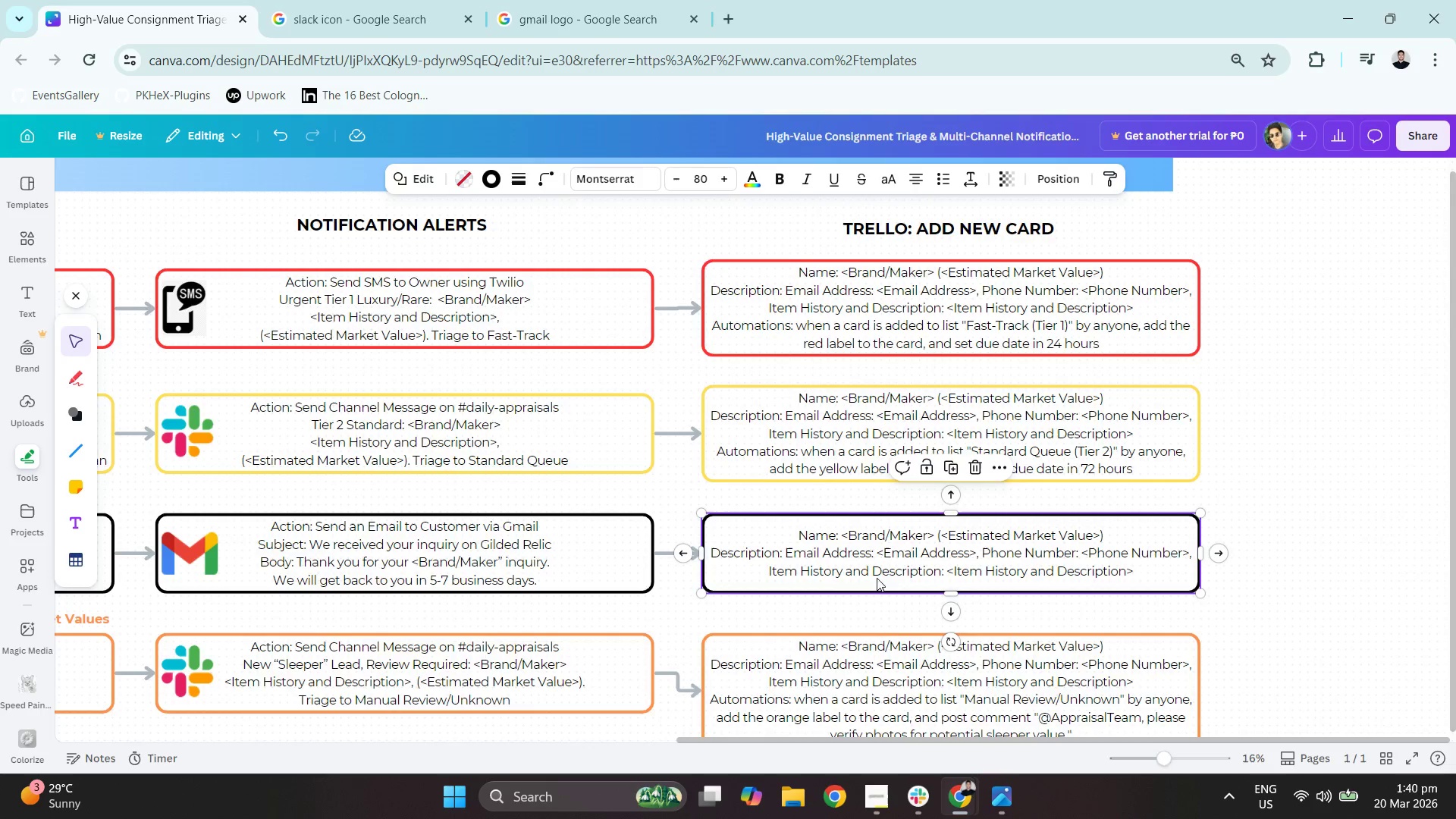 
left_click([910, 532])
 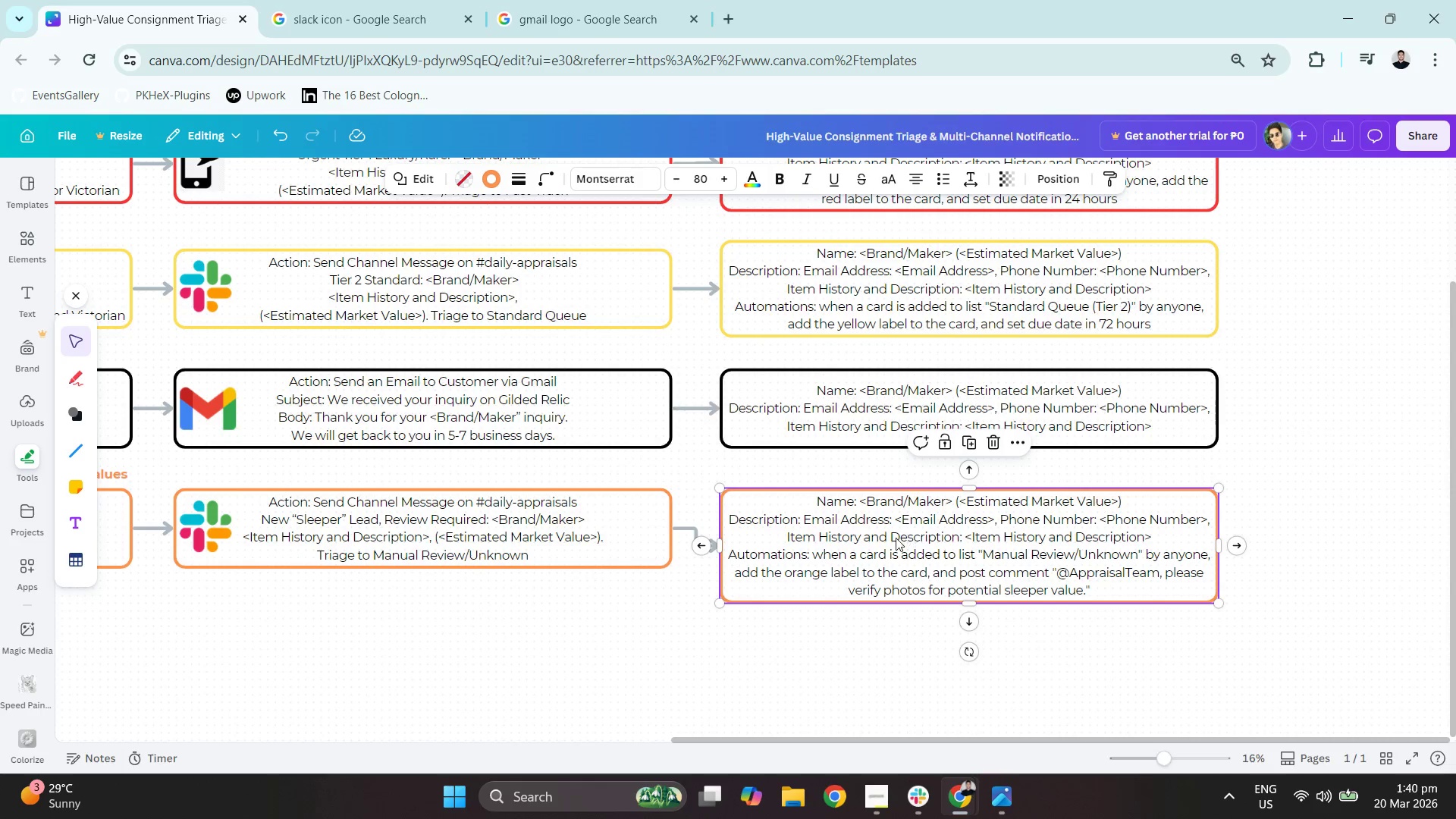 
left_click_drag(start_coordinate=[895, 538], to_coordinate=[897, 519])
 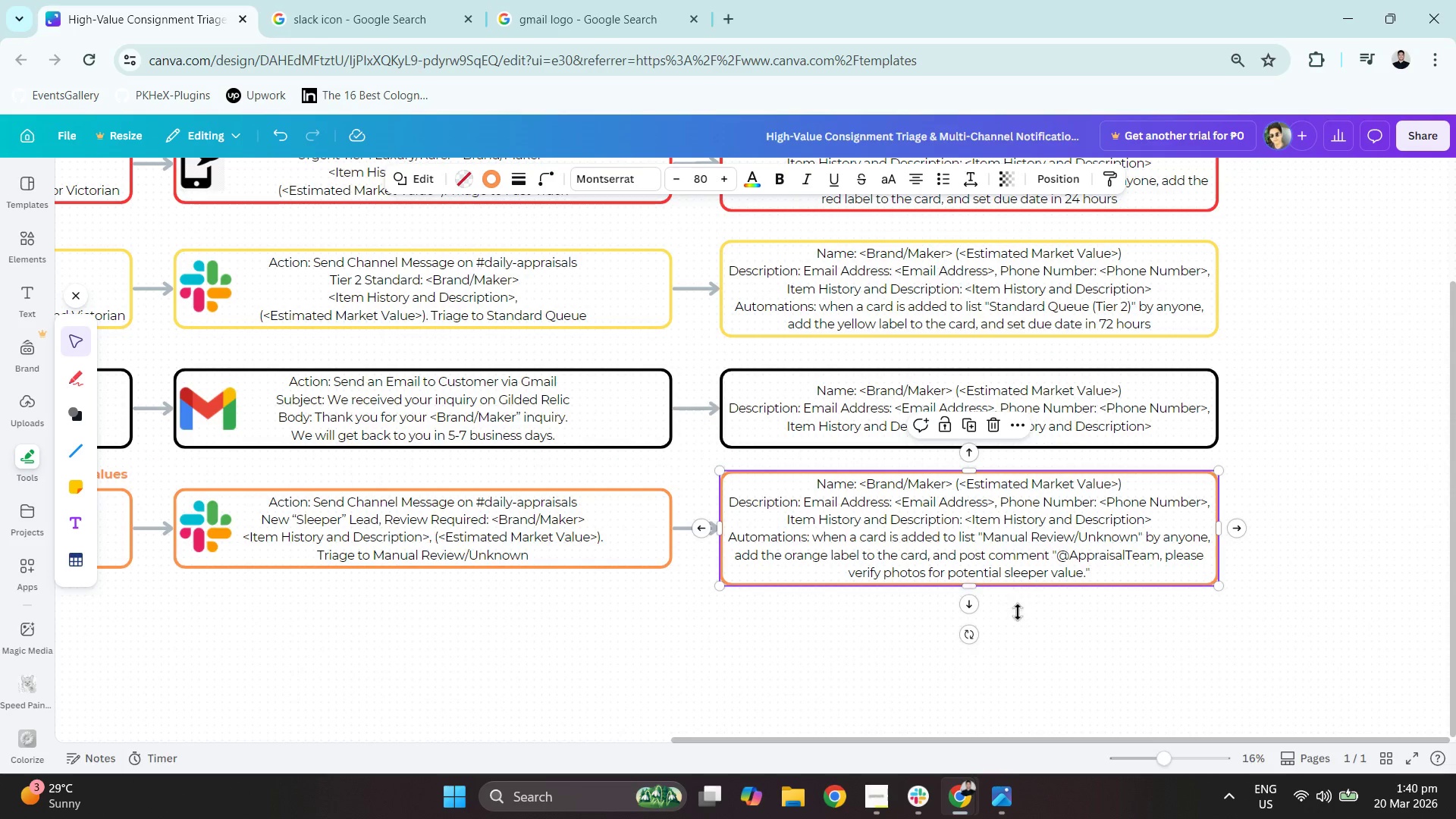 
left_click([1018, 612])
 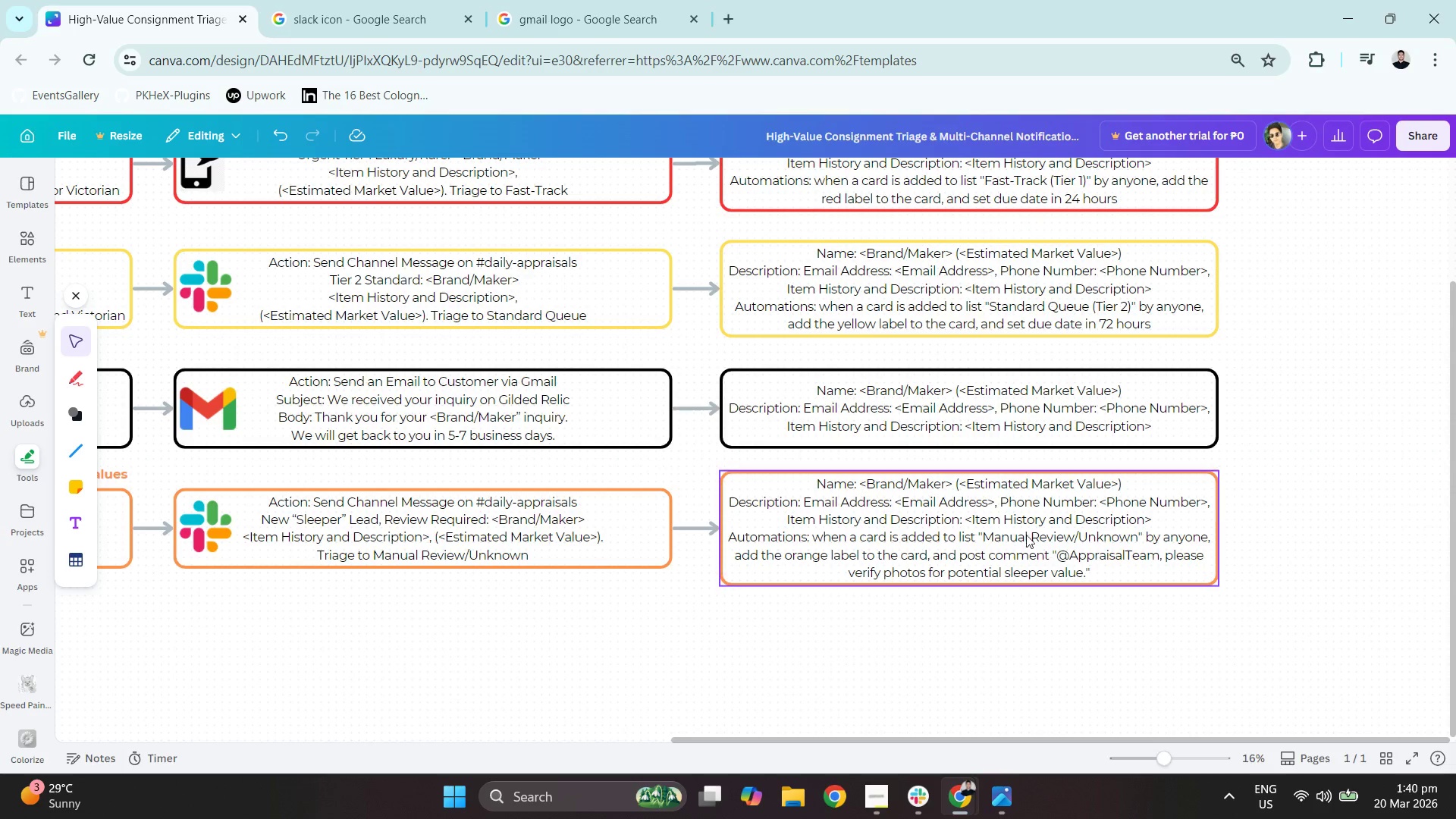 
hold_key(key=ControlLeft, duration=0.59)
scroll: coordinate [1002, 471], scroll_direction: down, amount: 2.0
 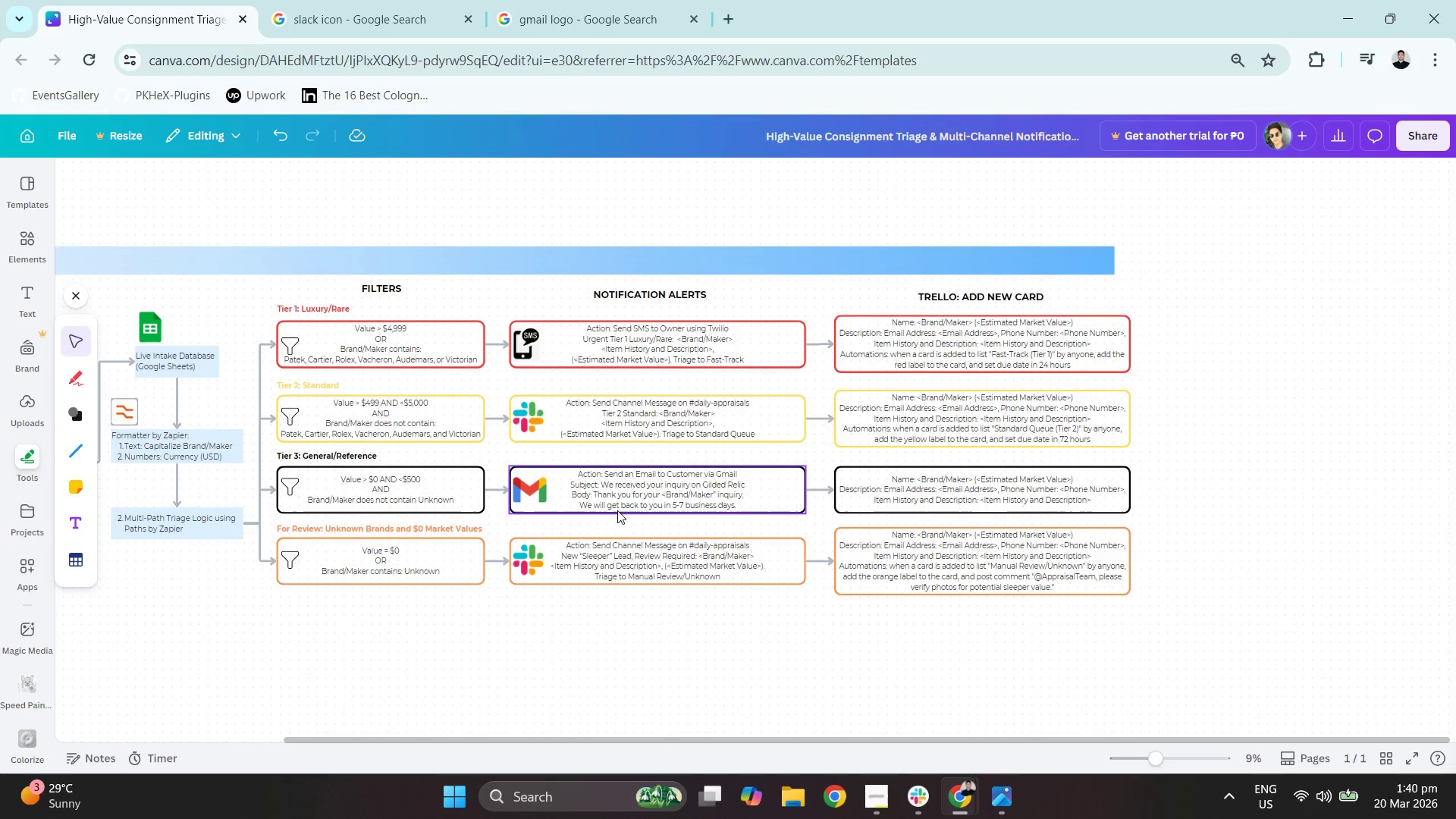 
hold_key(key=ControlLeft, duration=1.5)
hold_key(key=ControlLeft, duration=0.45)
scroll: coordinate [890, 485], scroll_direction: up, amount: 3.0
 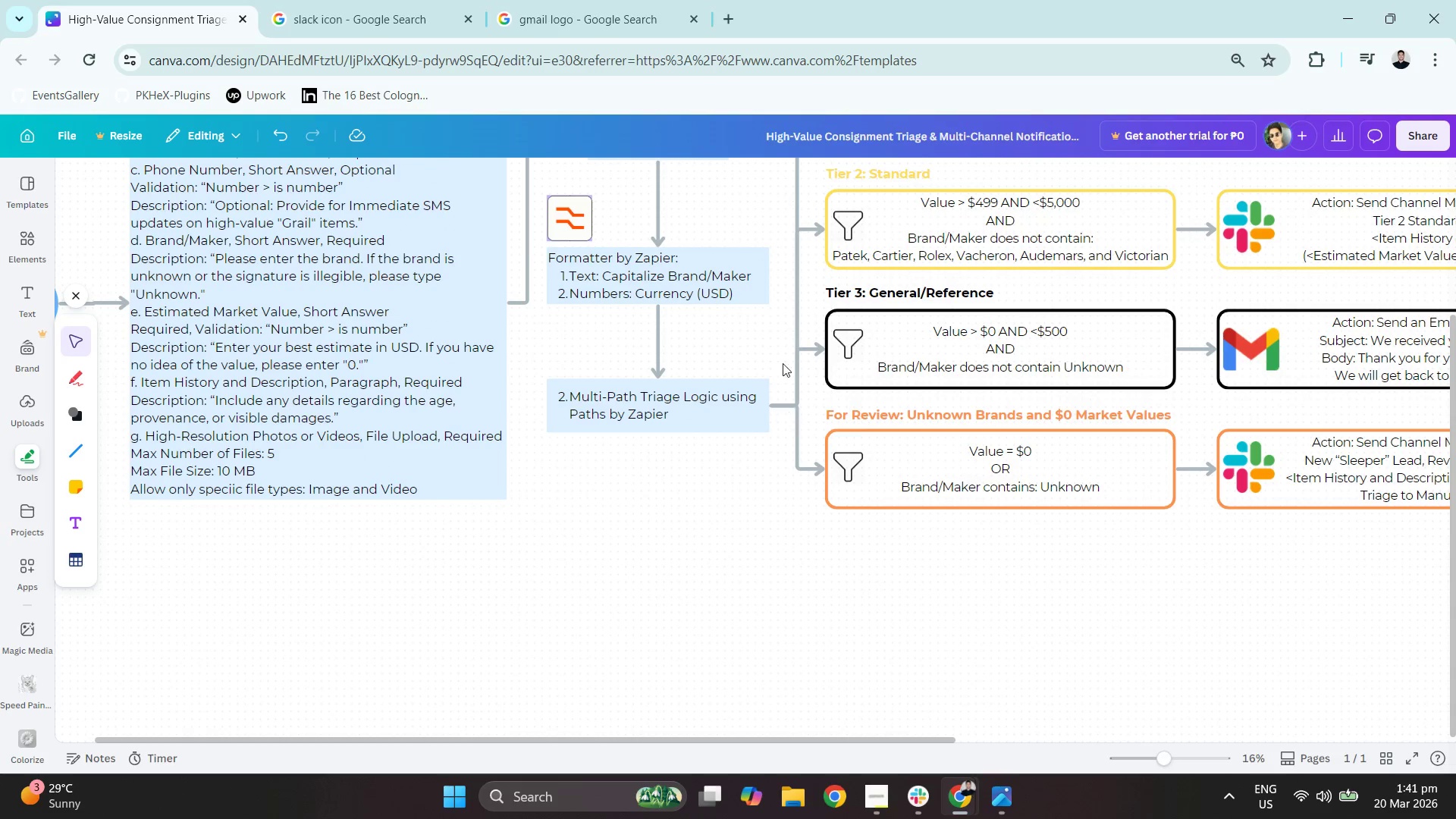 
left_click([714, 23])
 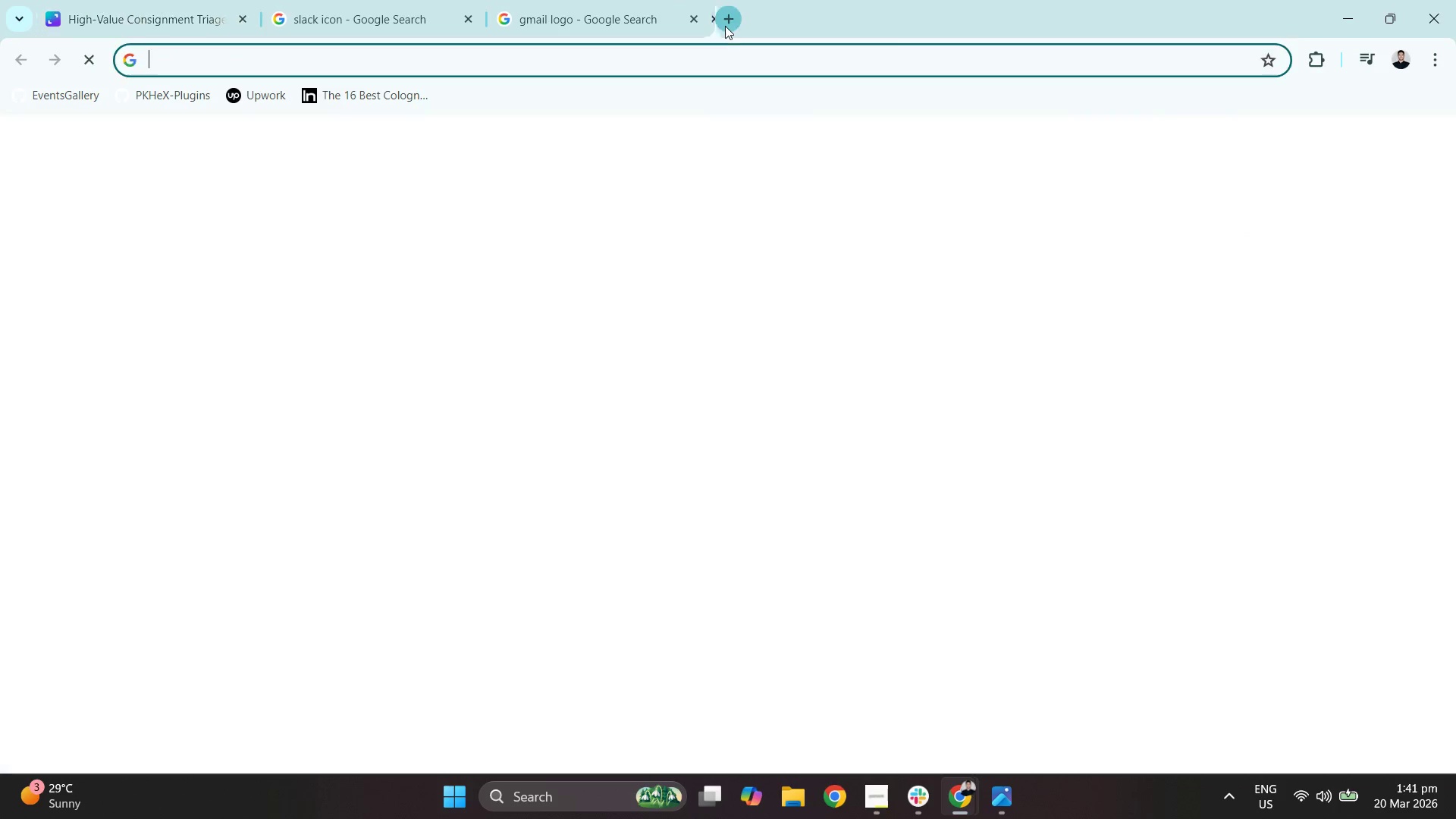 
type(zapier paths logo)
 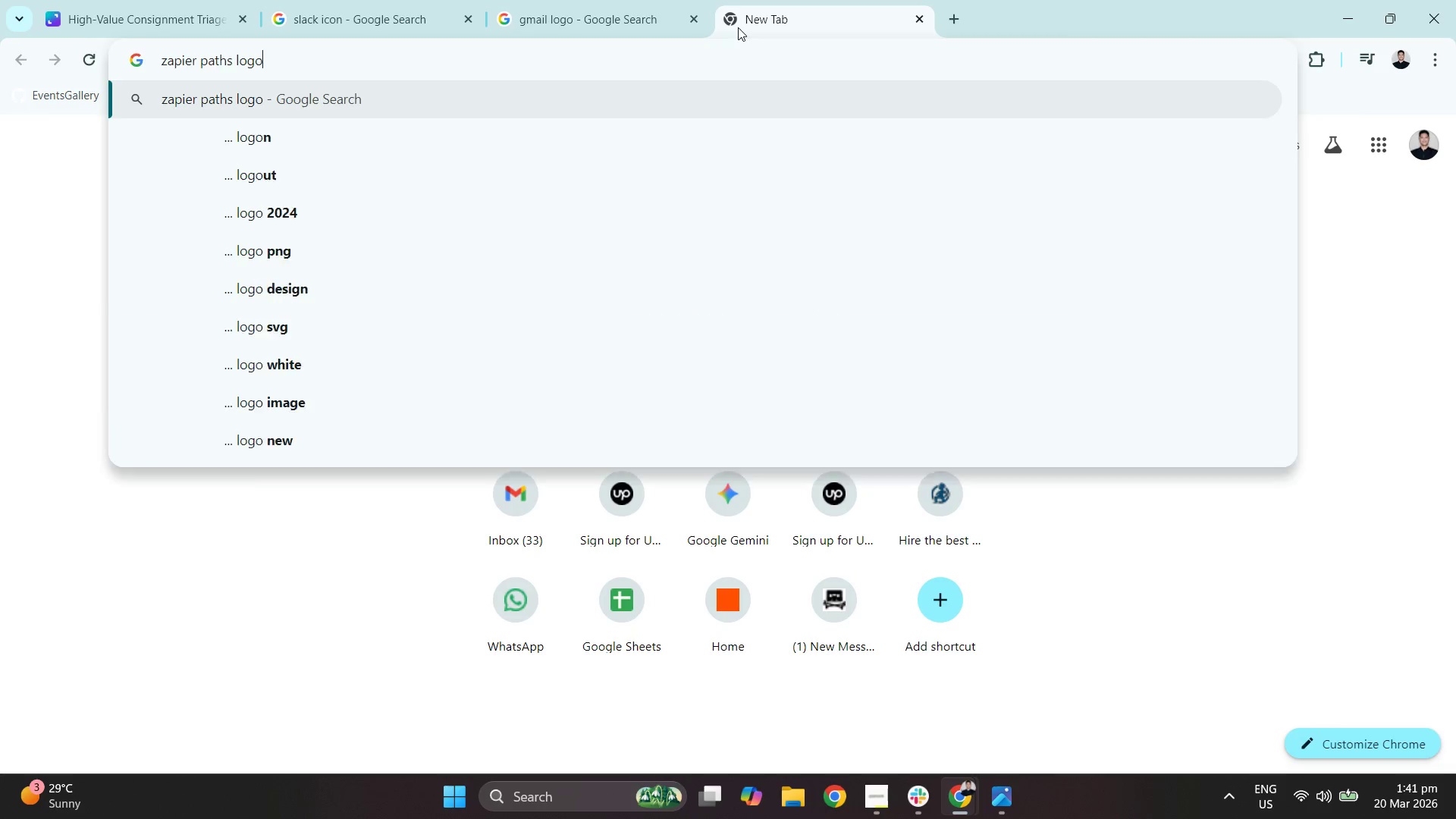 
key(Enter)
 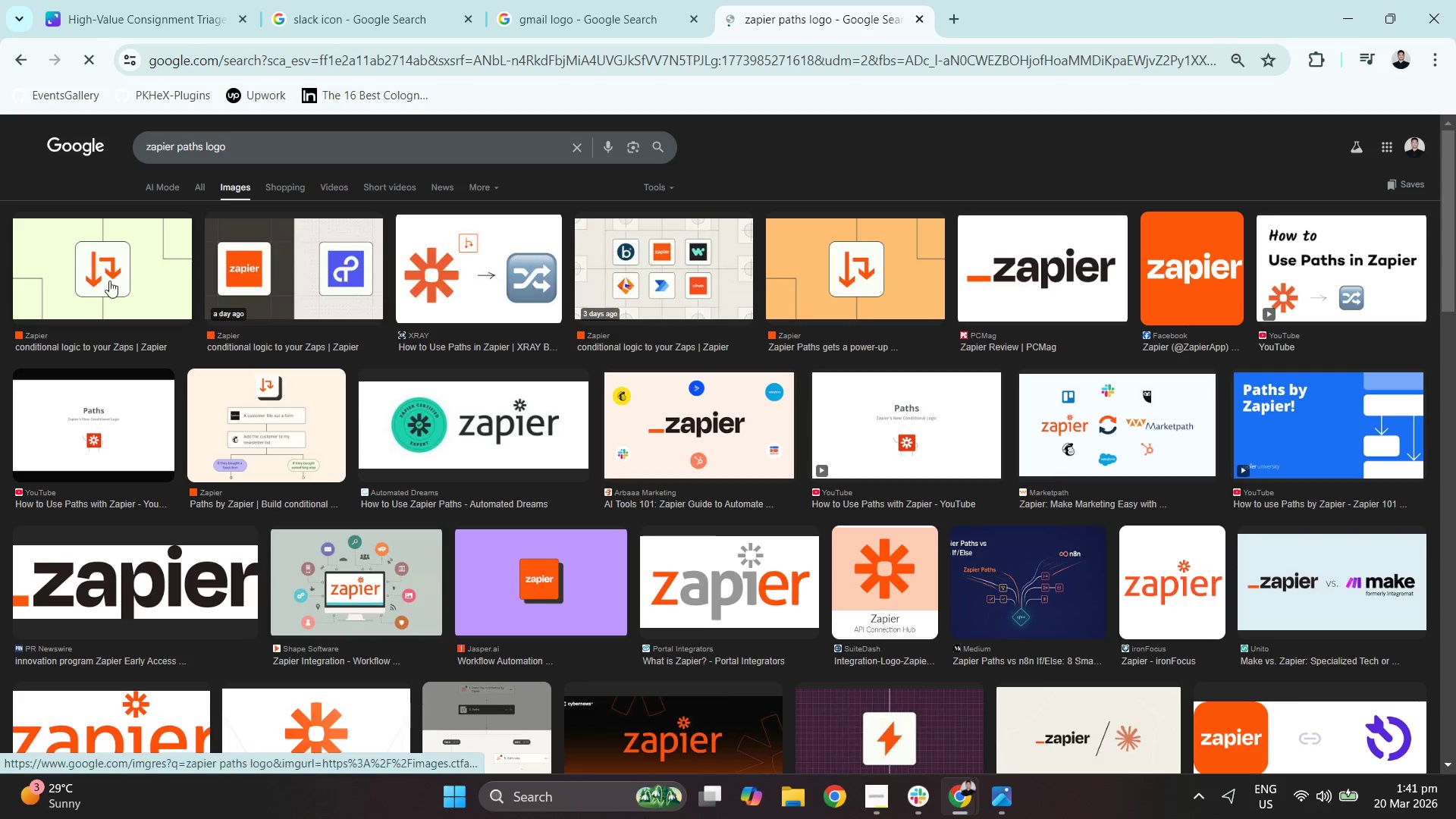 
wait(5.36)
 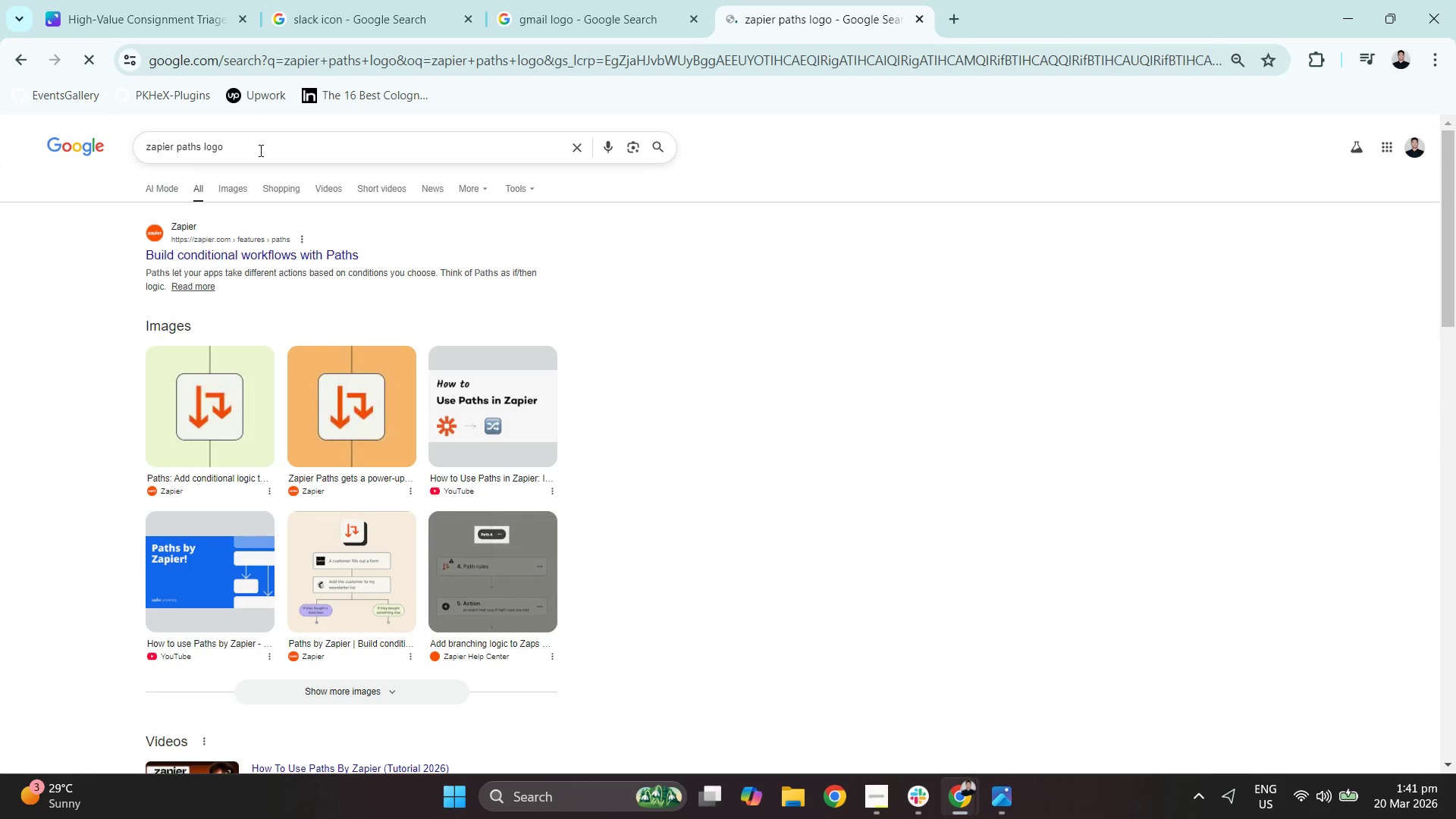 
right_click([1183, 362])
 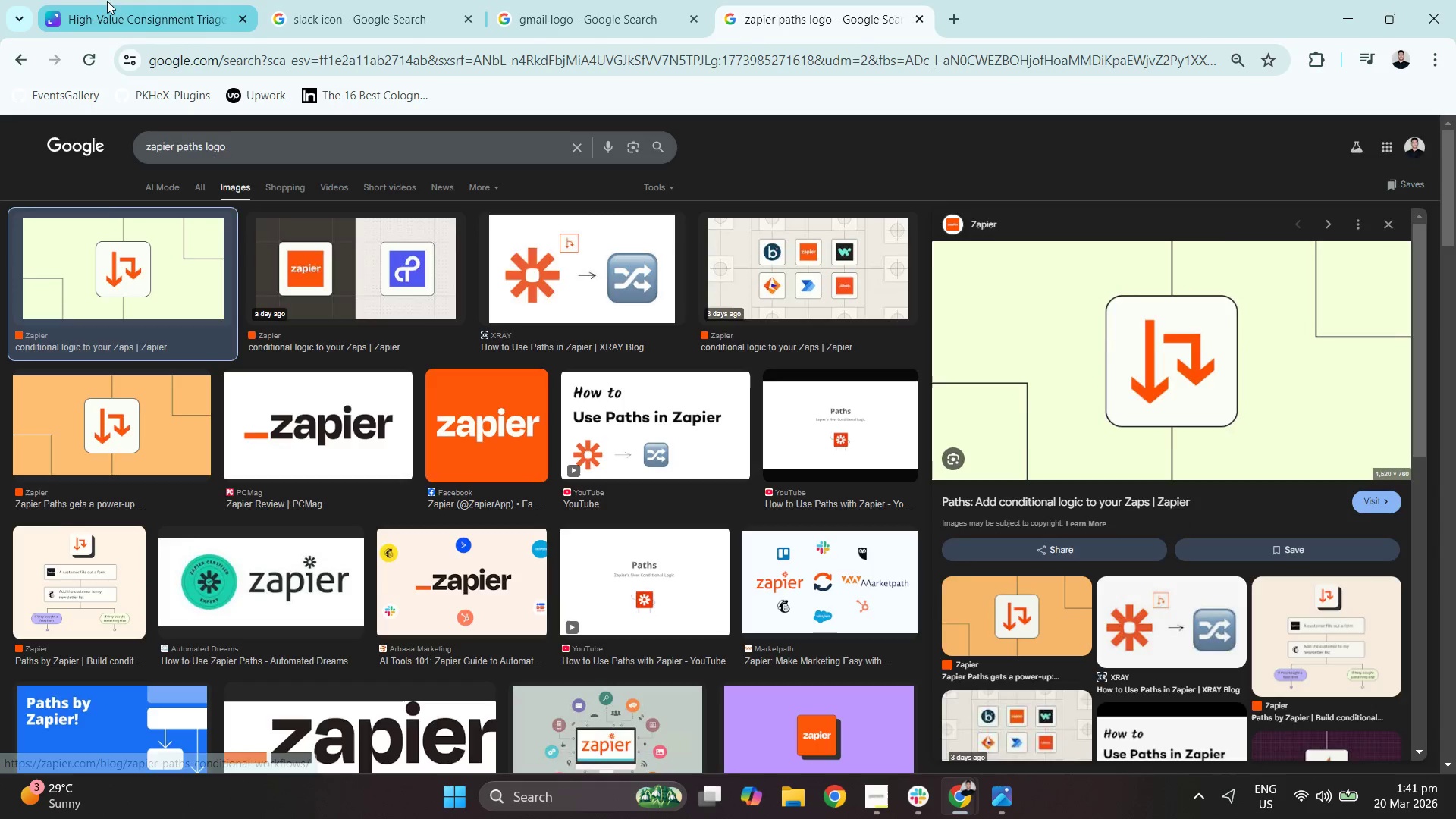 
key(Control+ControlLeft)
 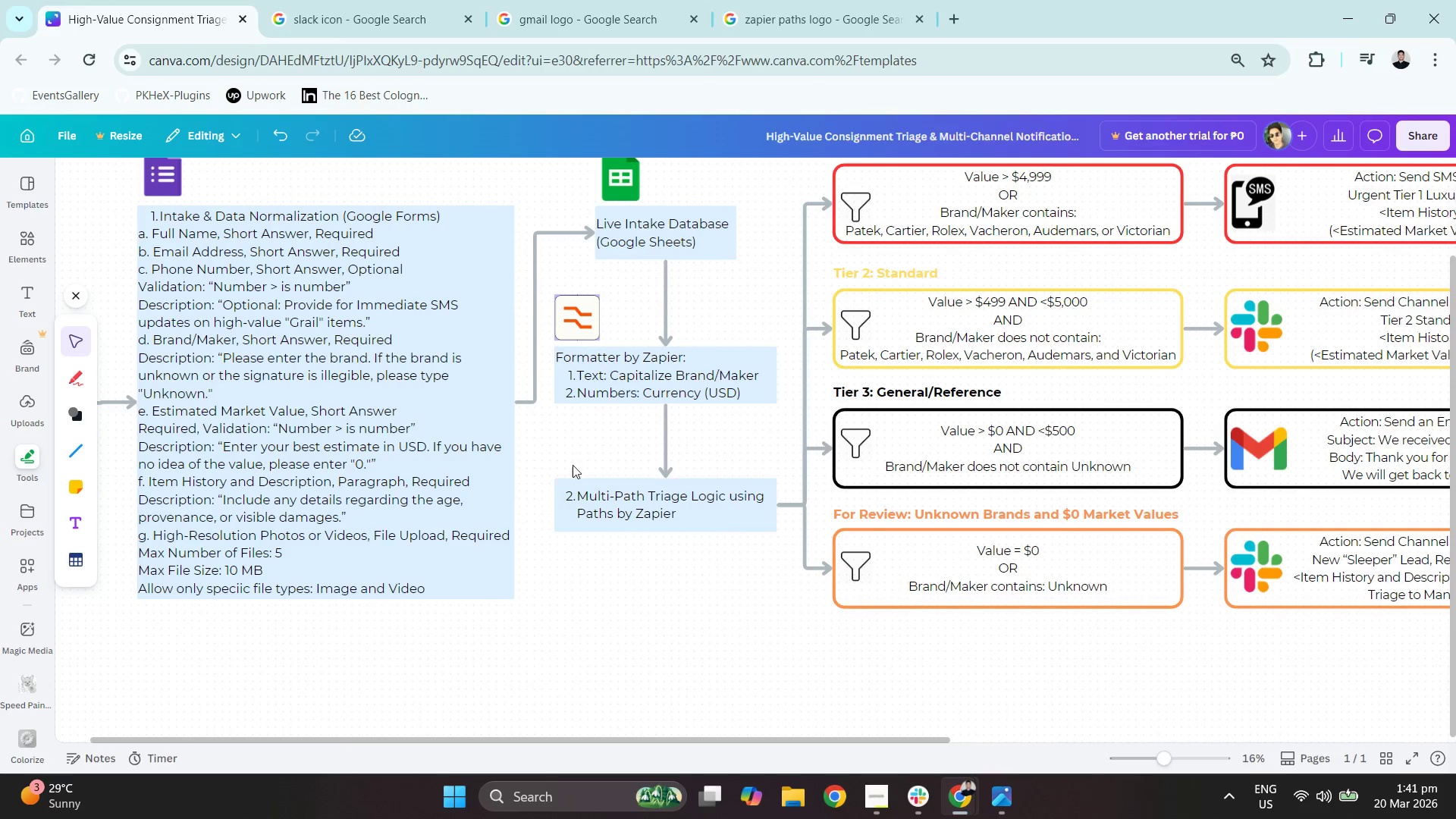 
key(Control+V)
 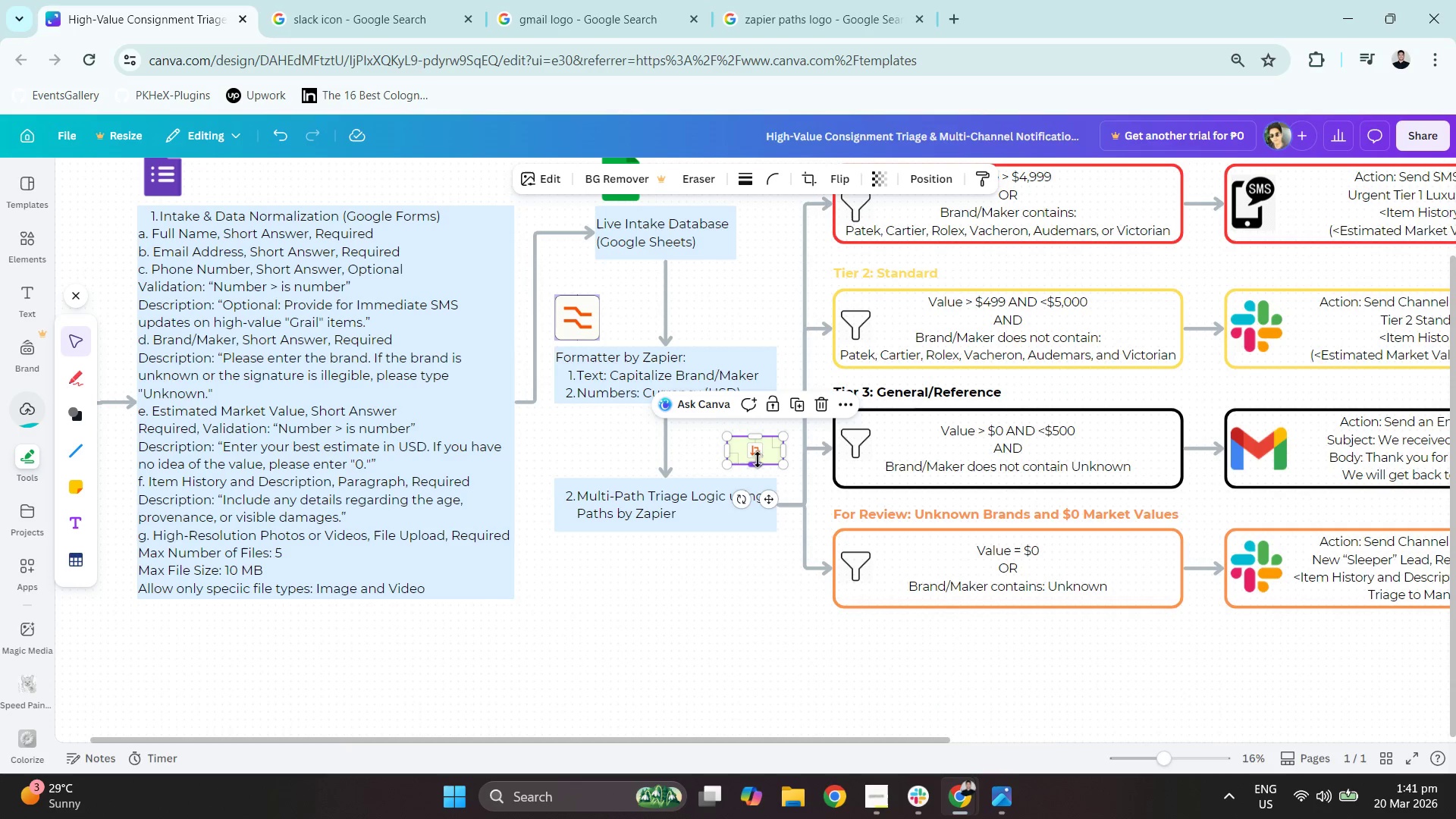 
left_click_drag(start_coordinate=[768, 455], to_coordinate=[664, 576])
 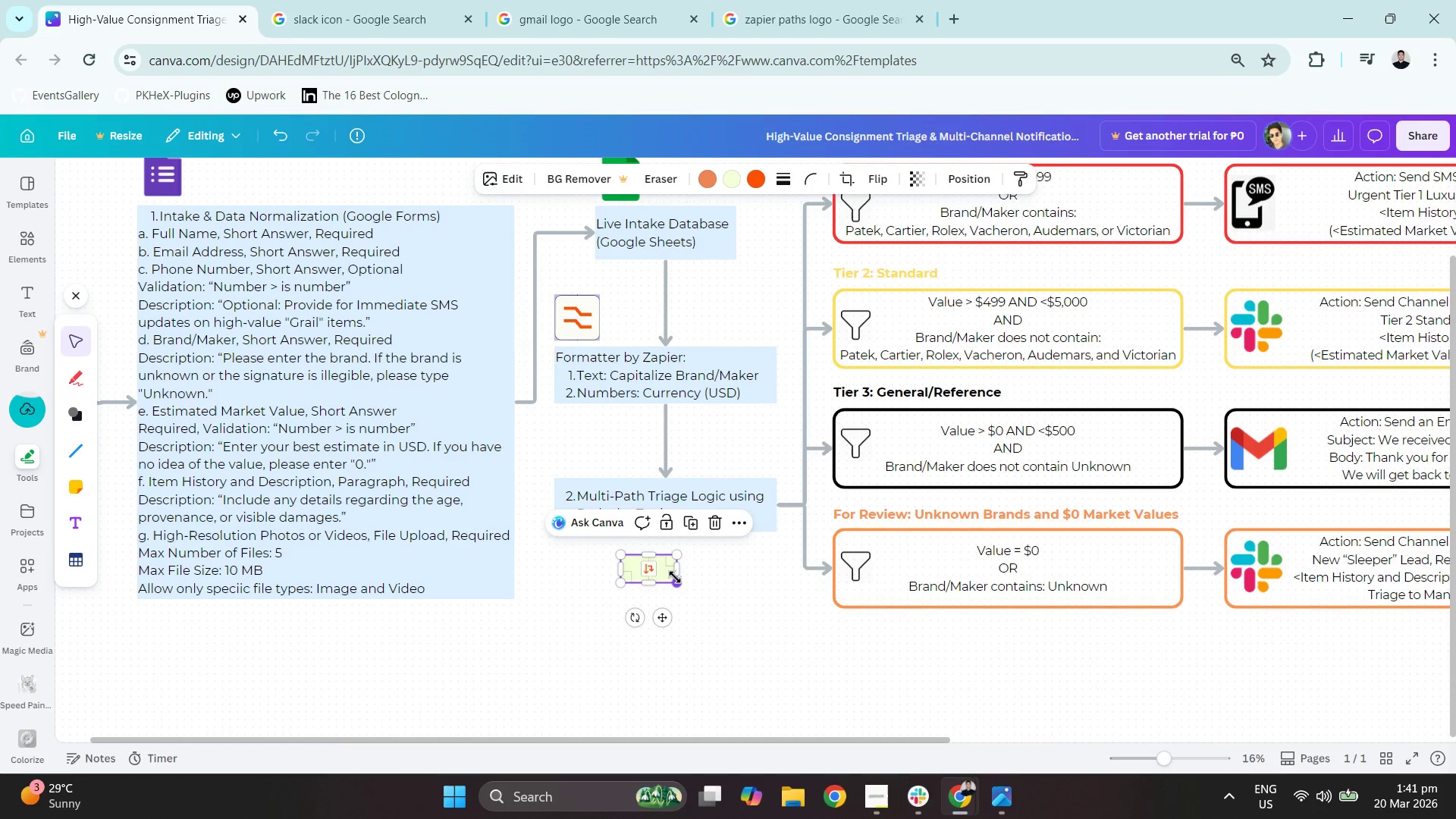 
left_click_drag(start_coordinate=[675, 577], to_coordinate=[761, 664])
 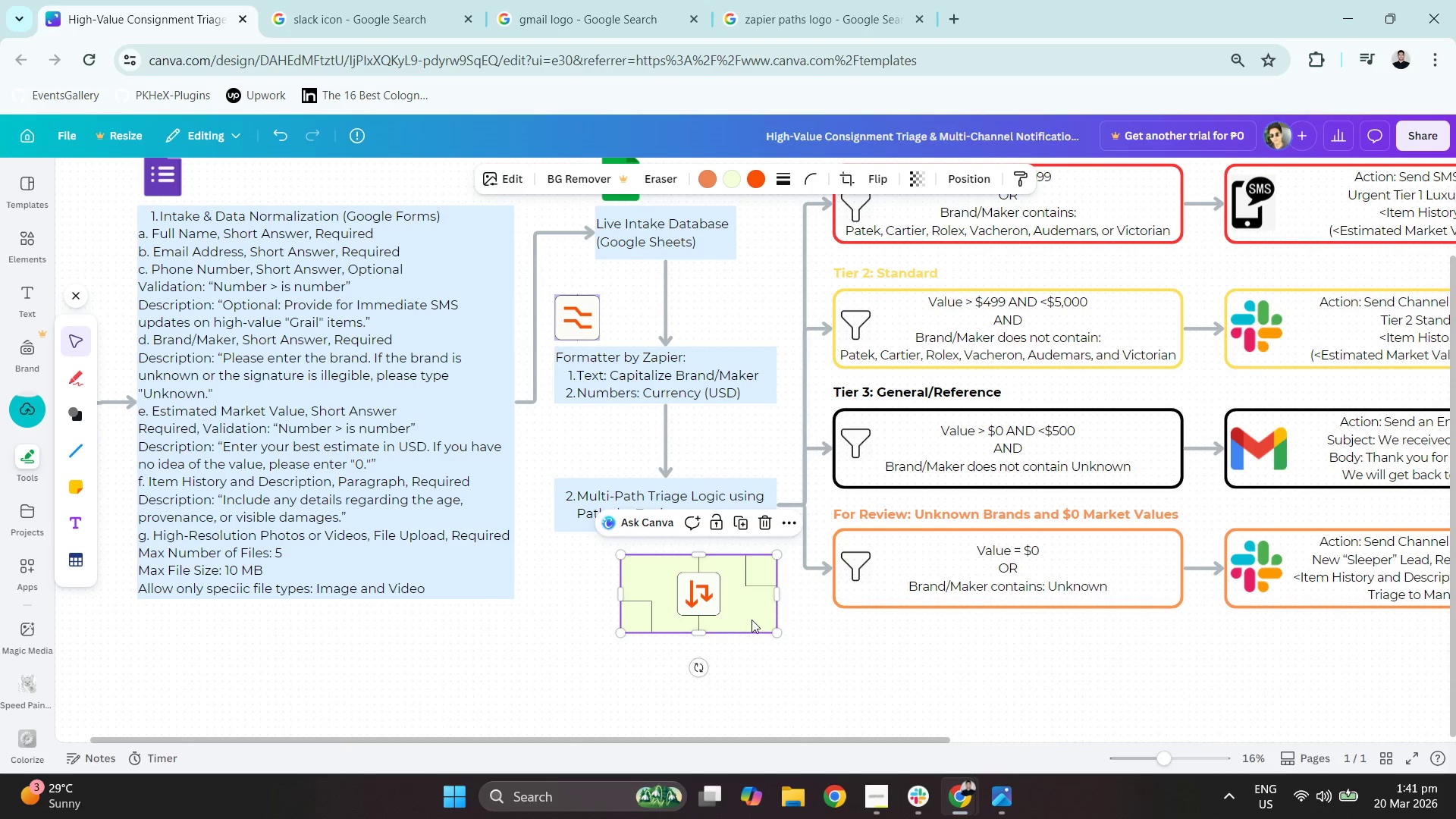 
left_click([713, 582])
 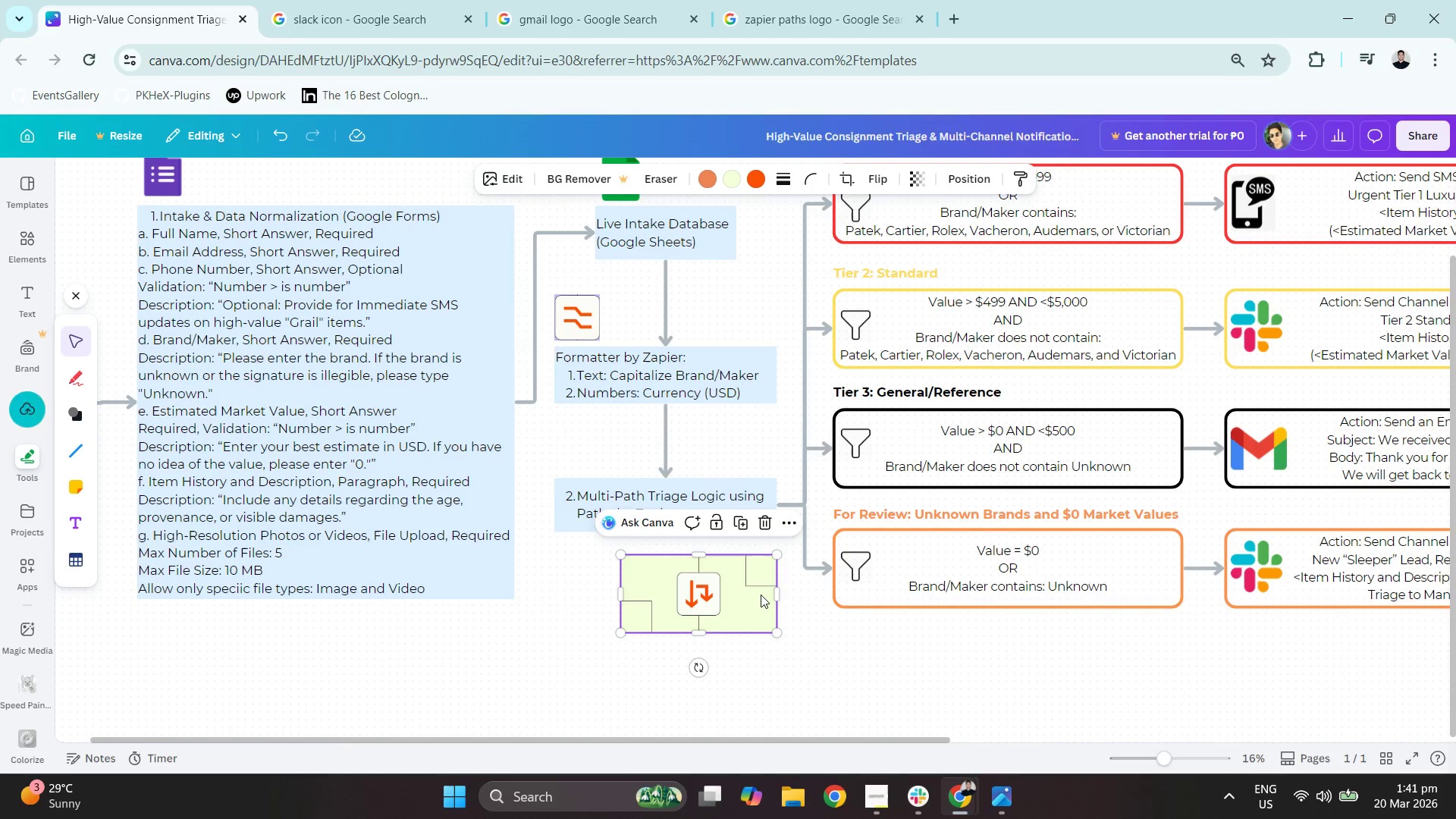 
double_click([759, 595])
 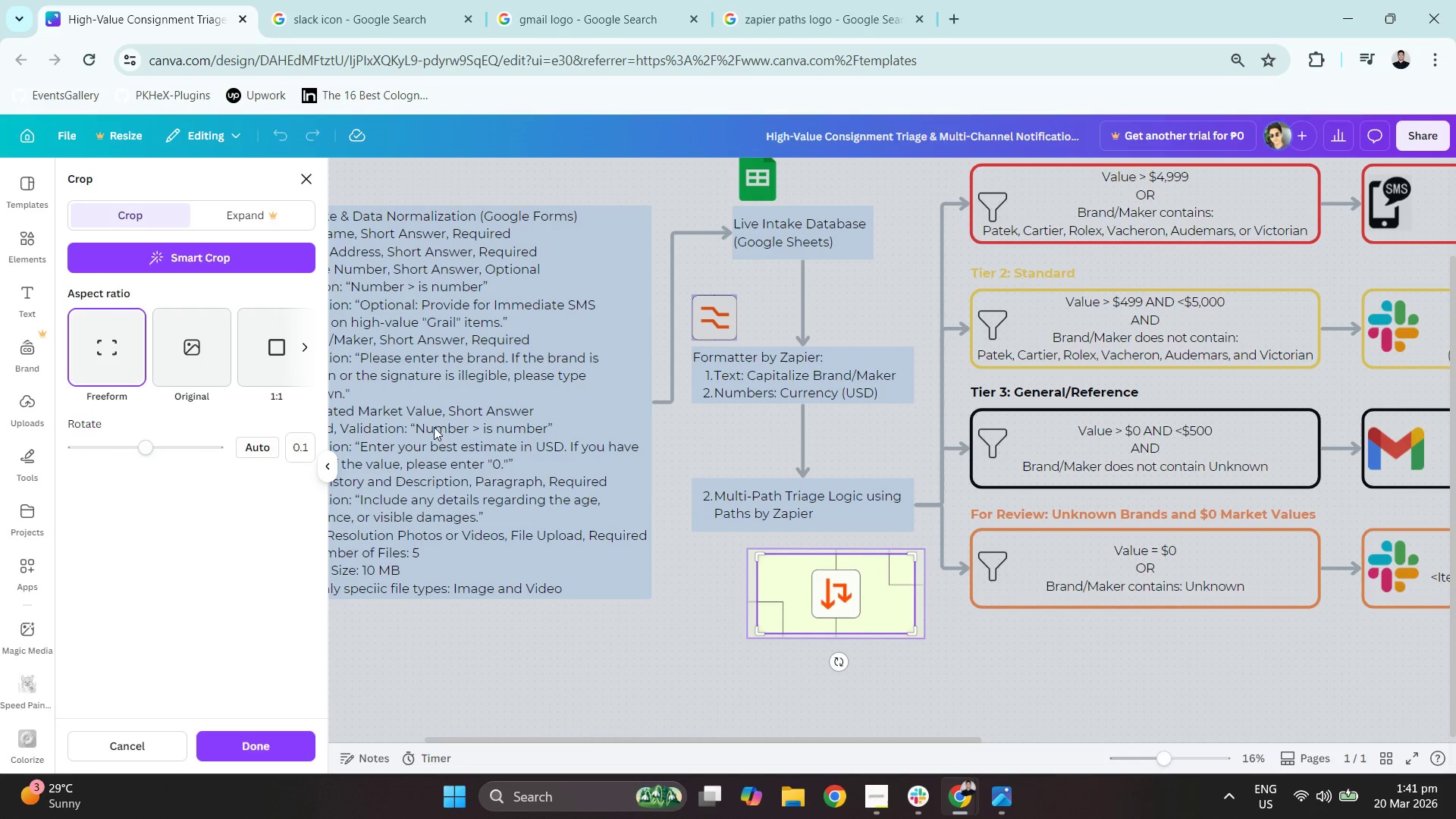 
left_click_drag(start_coordinate=[763, 560], to_coordinate=[809, 568])
 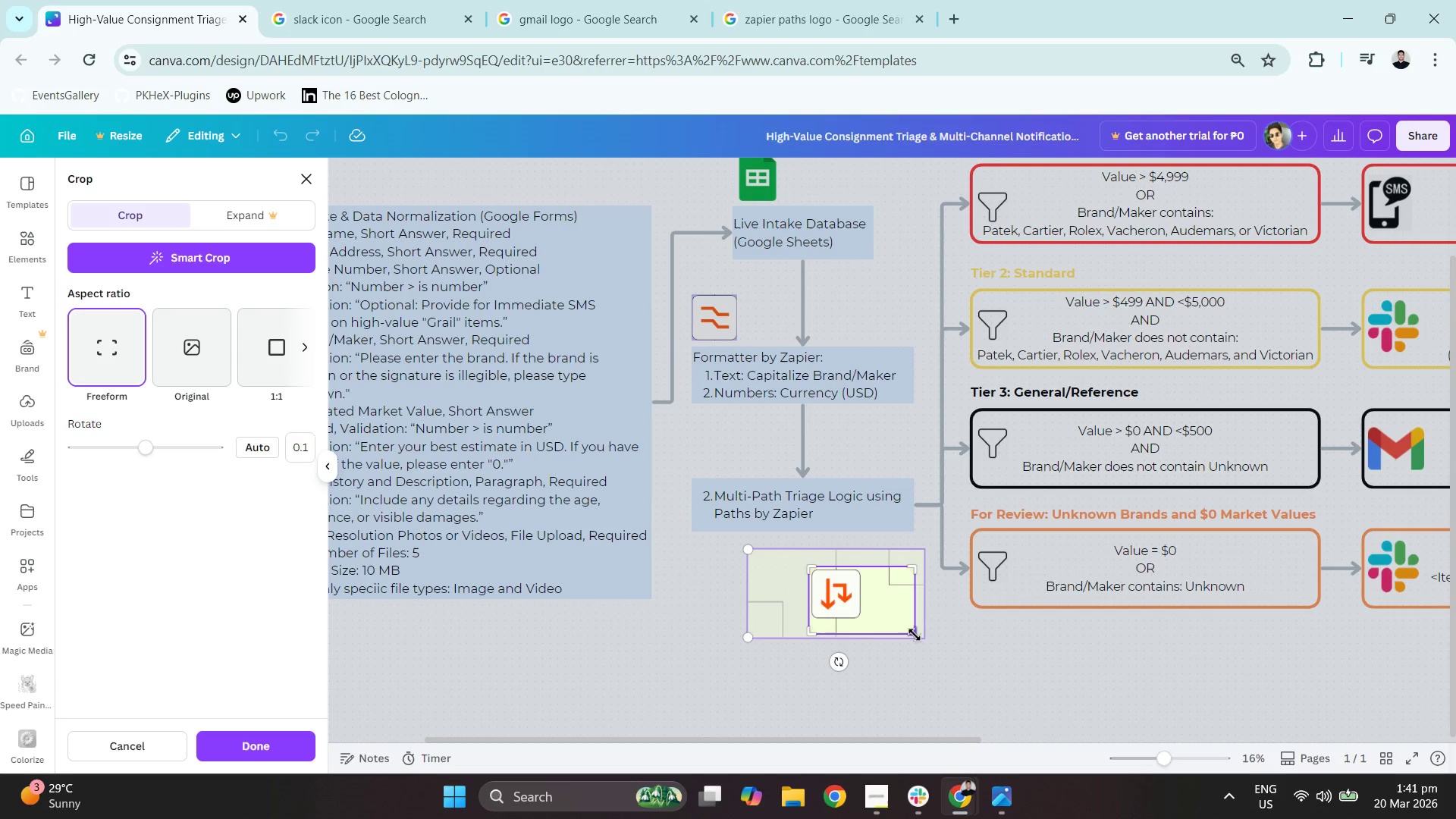 
left_click_drag(start_coordinate=[915, 634], to_coordinate=[862, 621])
 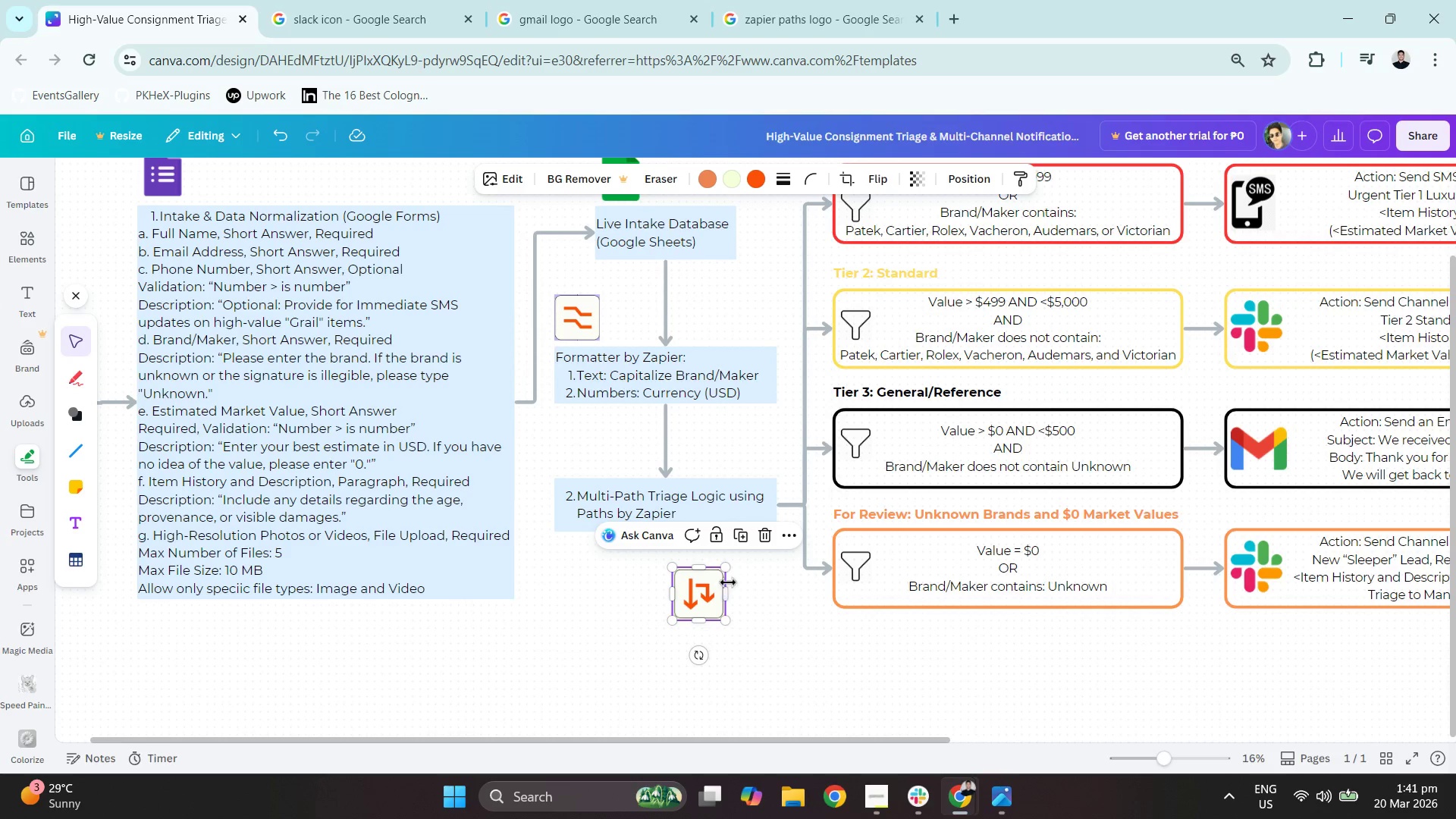 
left_click_drag(start_coordinate=[698, 596], to_coordinate=[579, 452])
 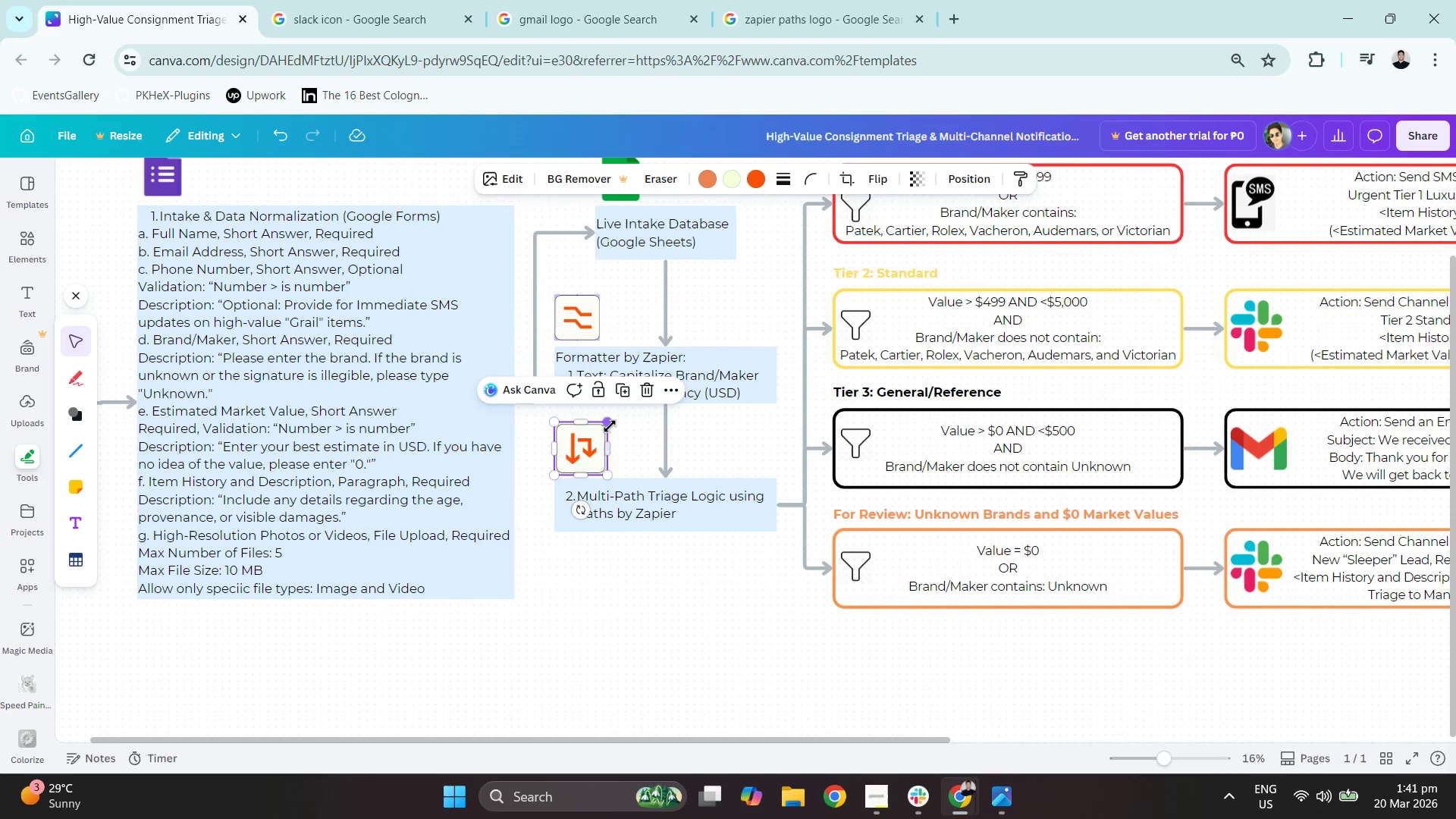 
left_click_drag(start_coordinate=[609, 425], to_coordinate=[606, 428])
 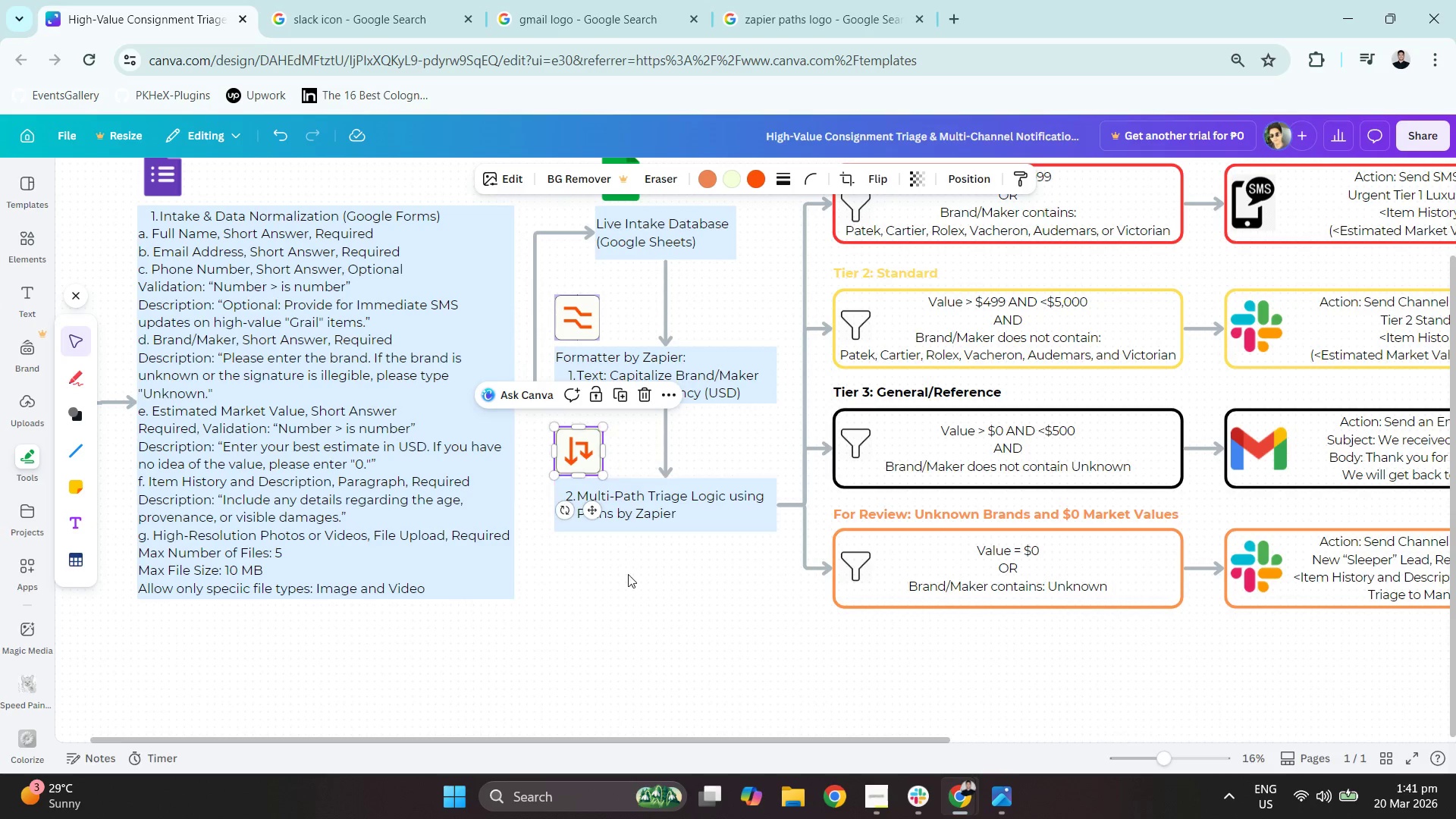 
left_click([629, 574])
 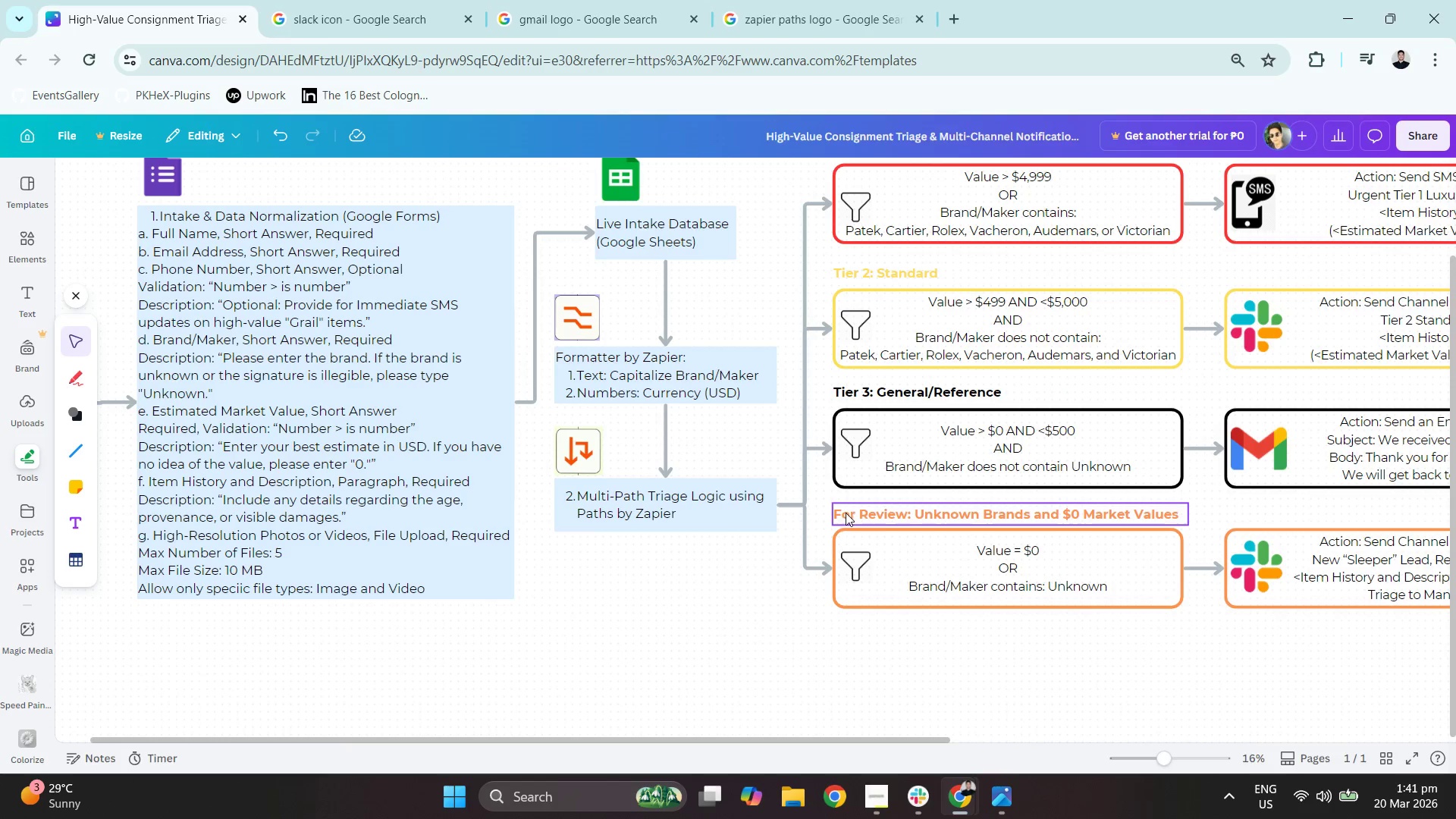 
hold_key(key=ControlLeft, duration=0.56)
scroll: coordinate [846, 511], scroll_direction: down, amount: 2.0
 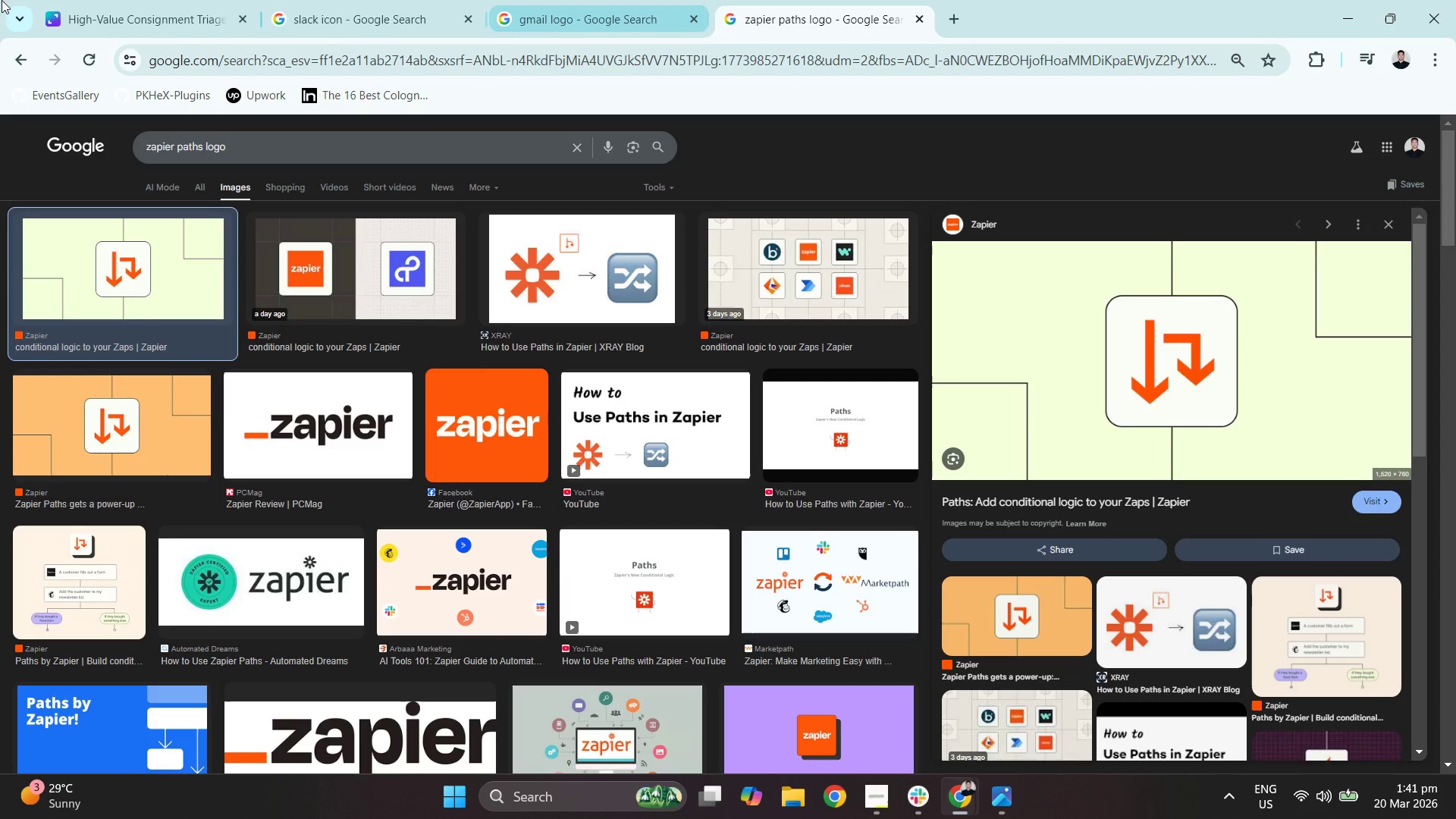 
wait(6.62)
 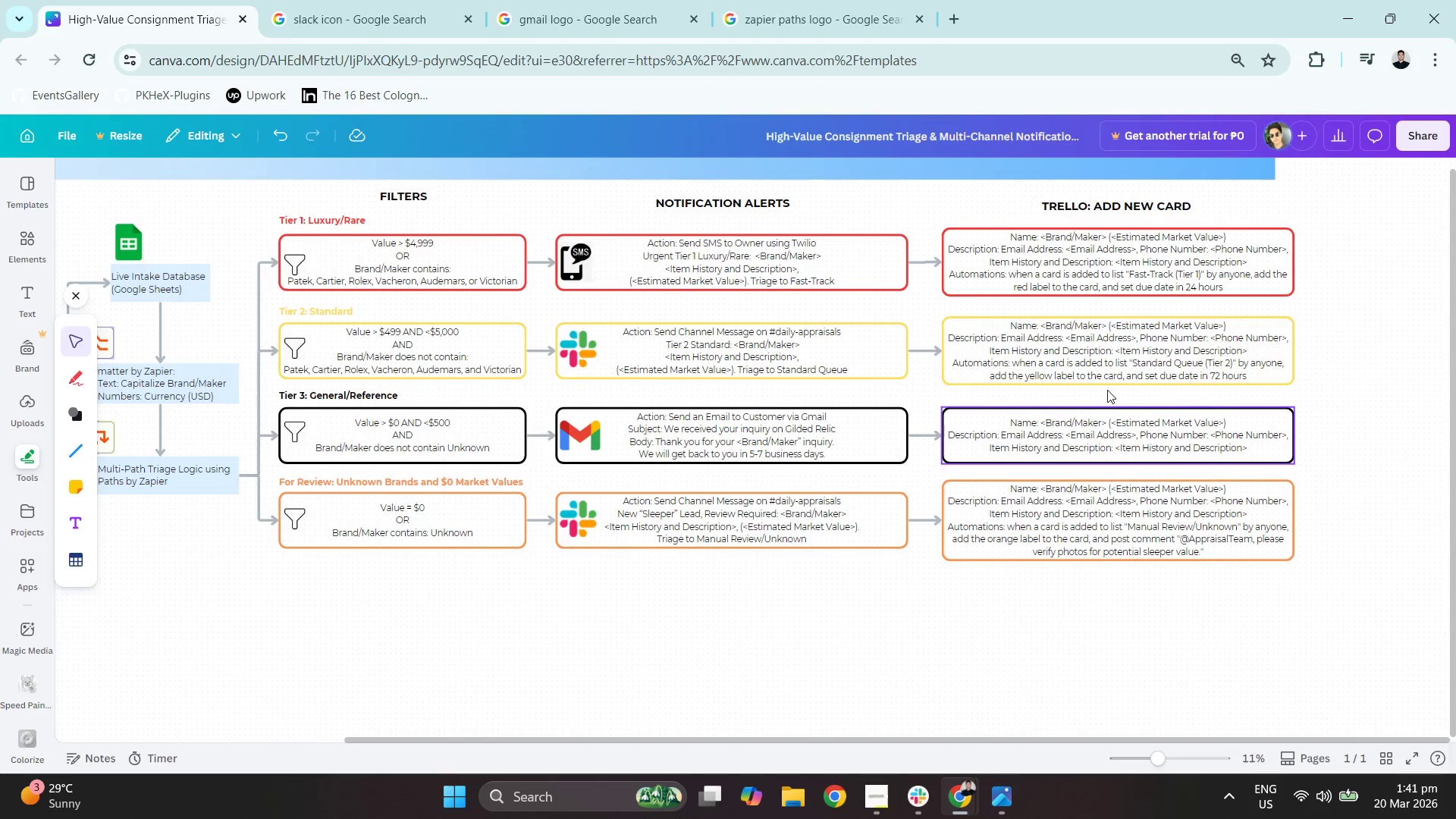 
double_click([731, 52])
 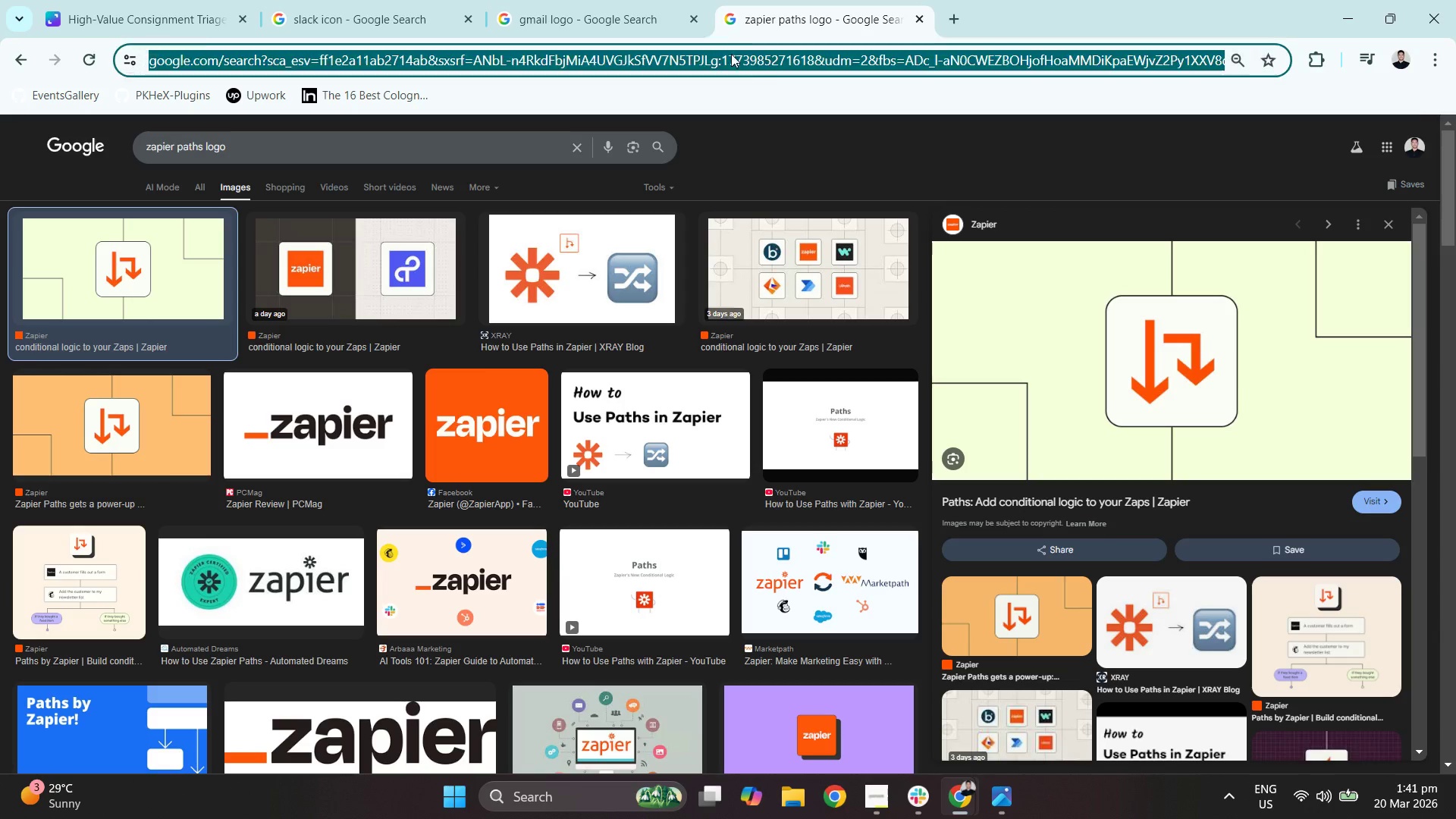 
type(trello logo)
 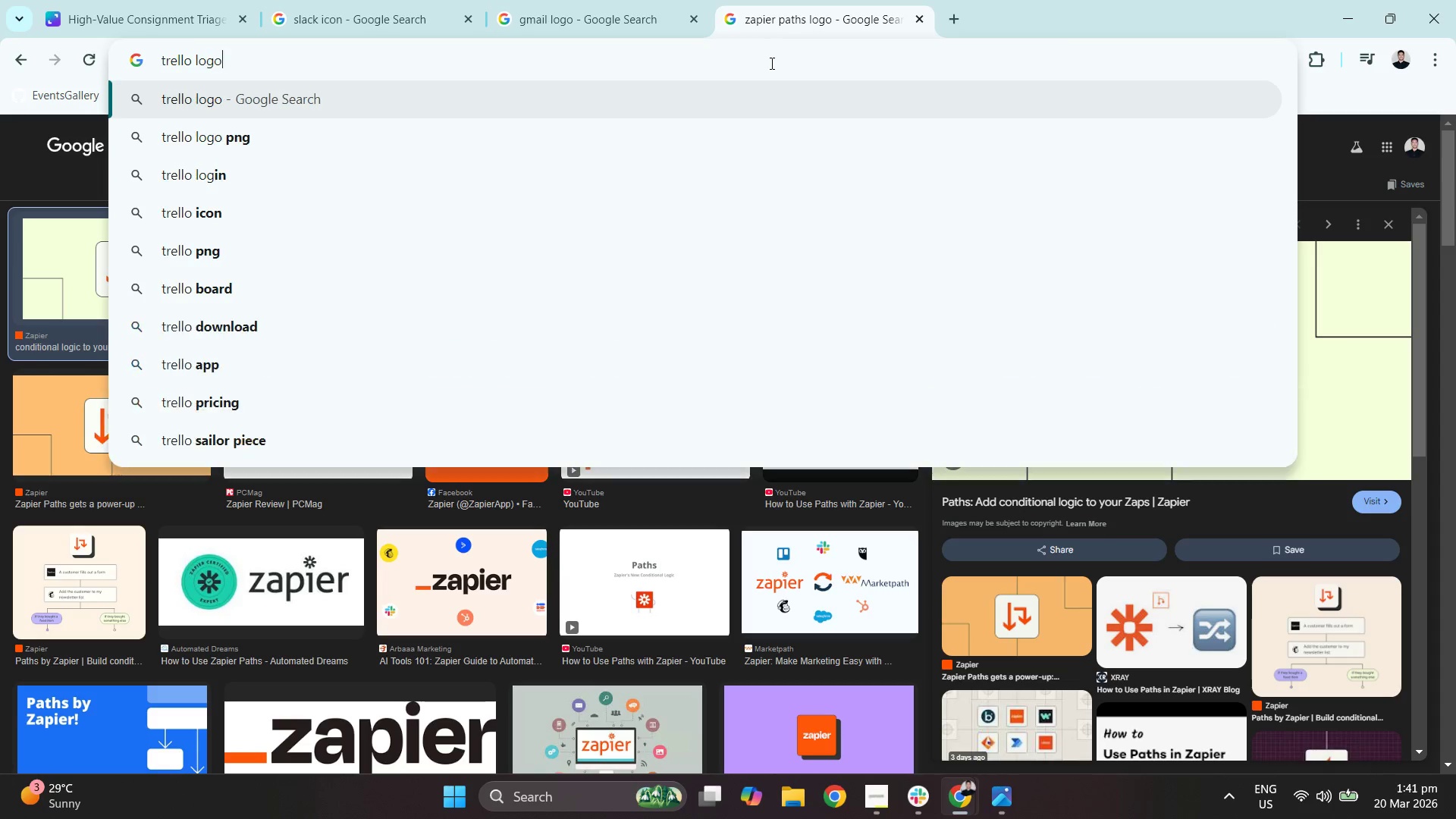 
key(Enter)
 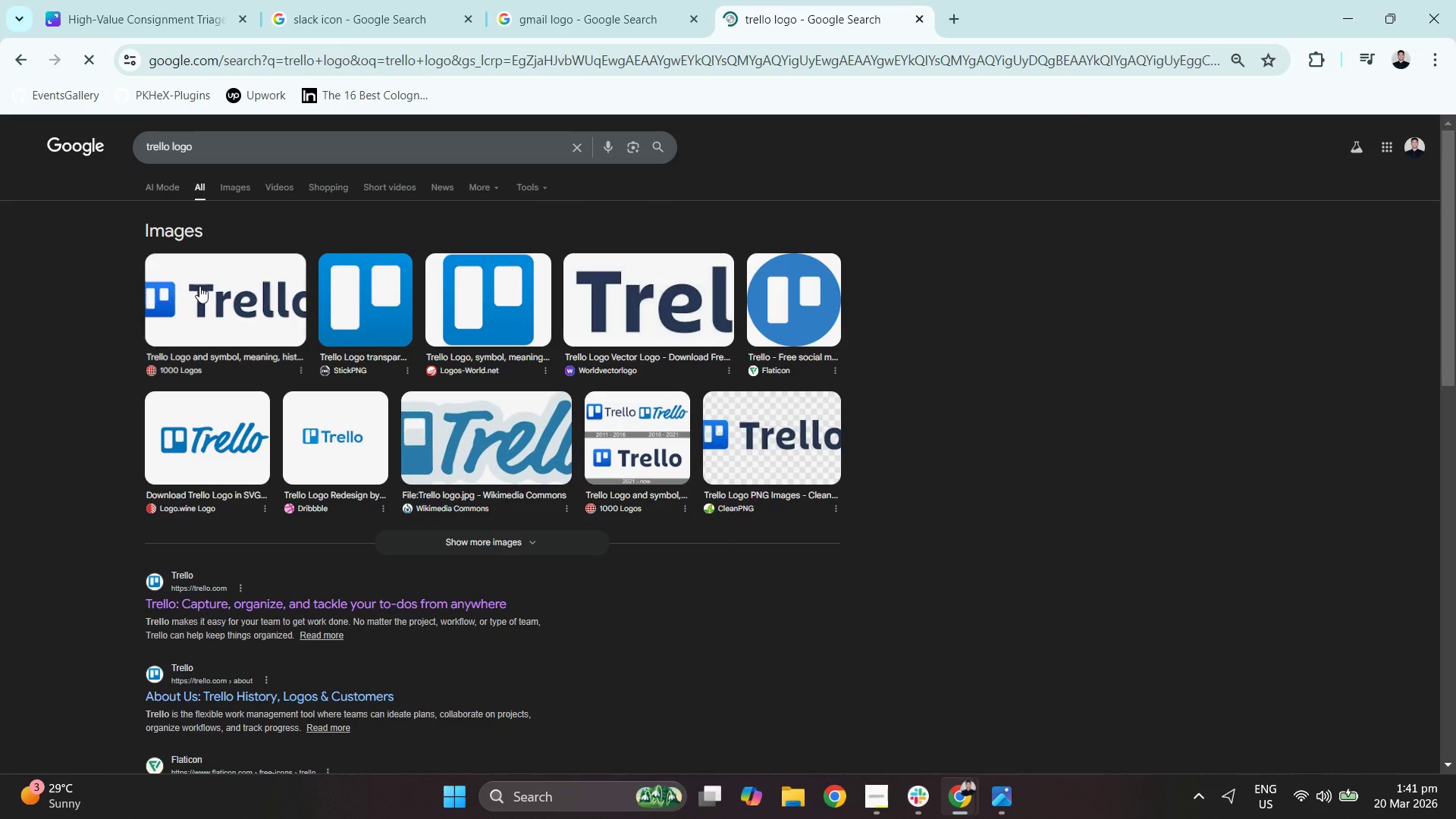 
right_click([986, 300])
 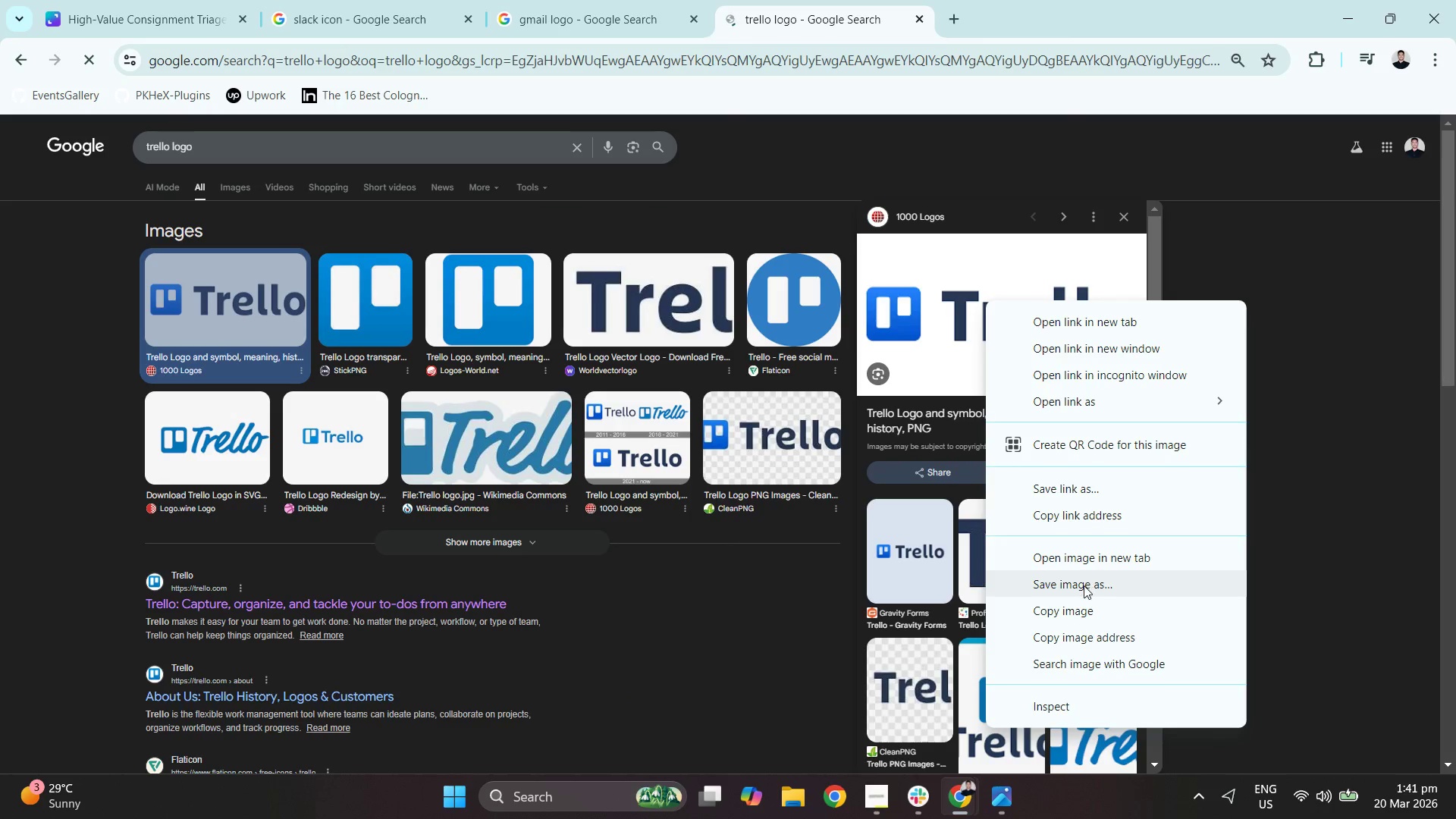 
left_click([1085, 615])
 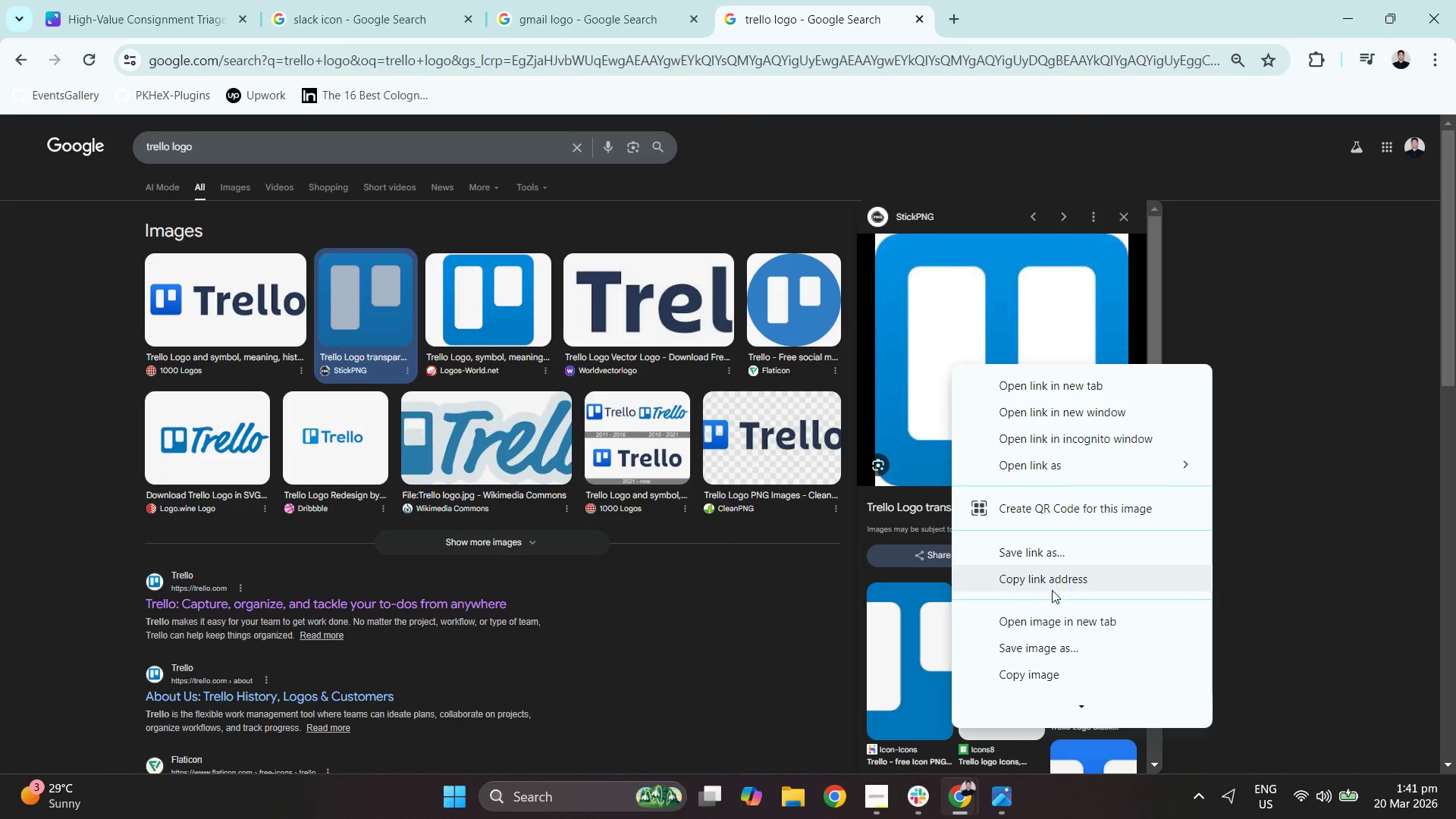 
left_click([1041, 670])
 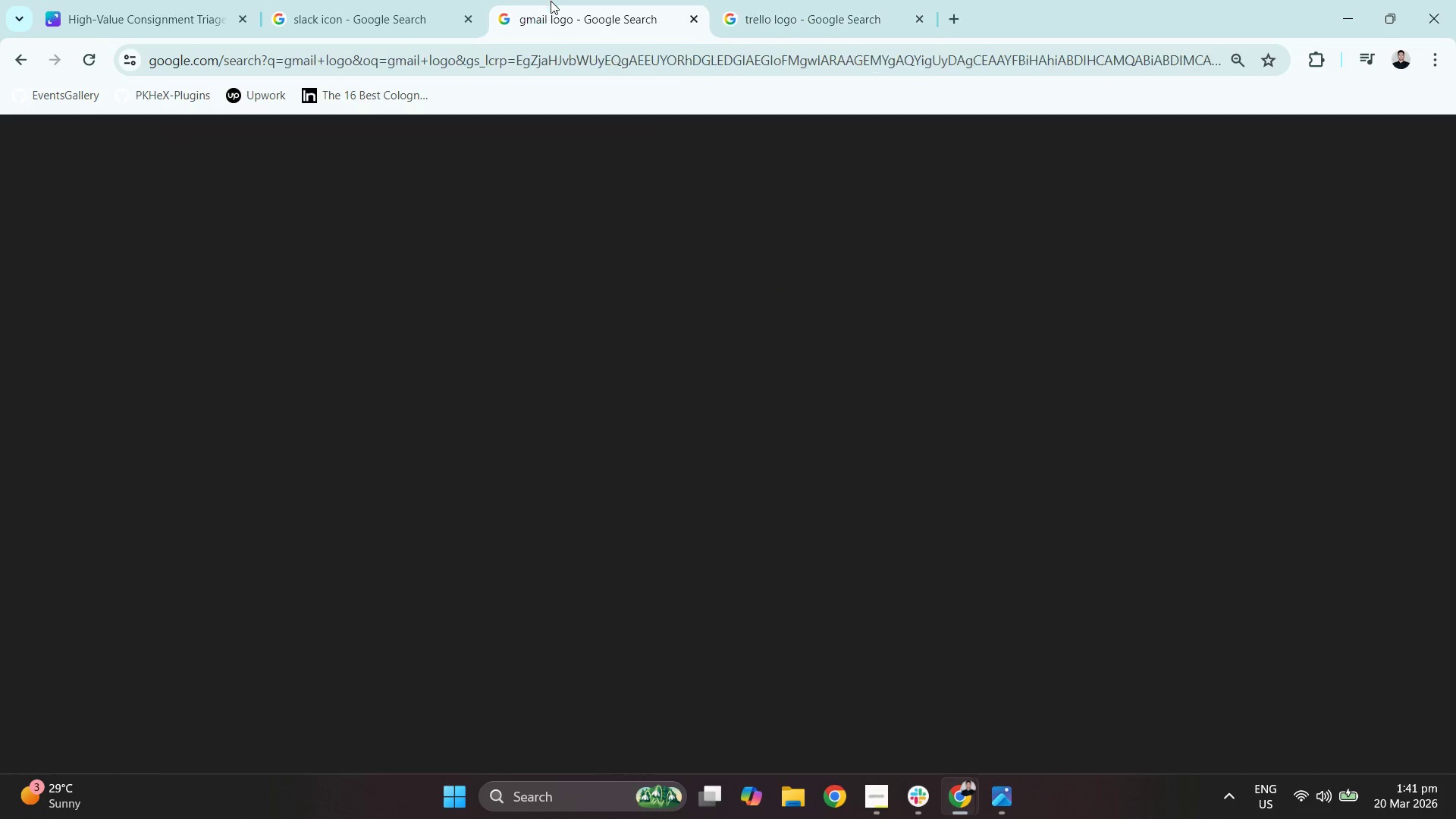 
double_click([145, 0])
 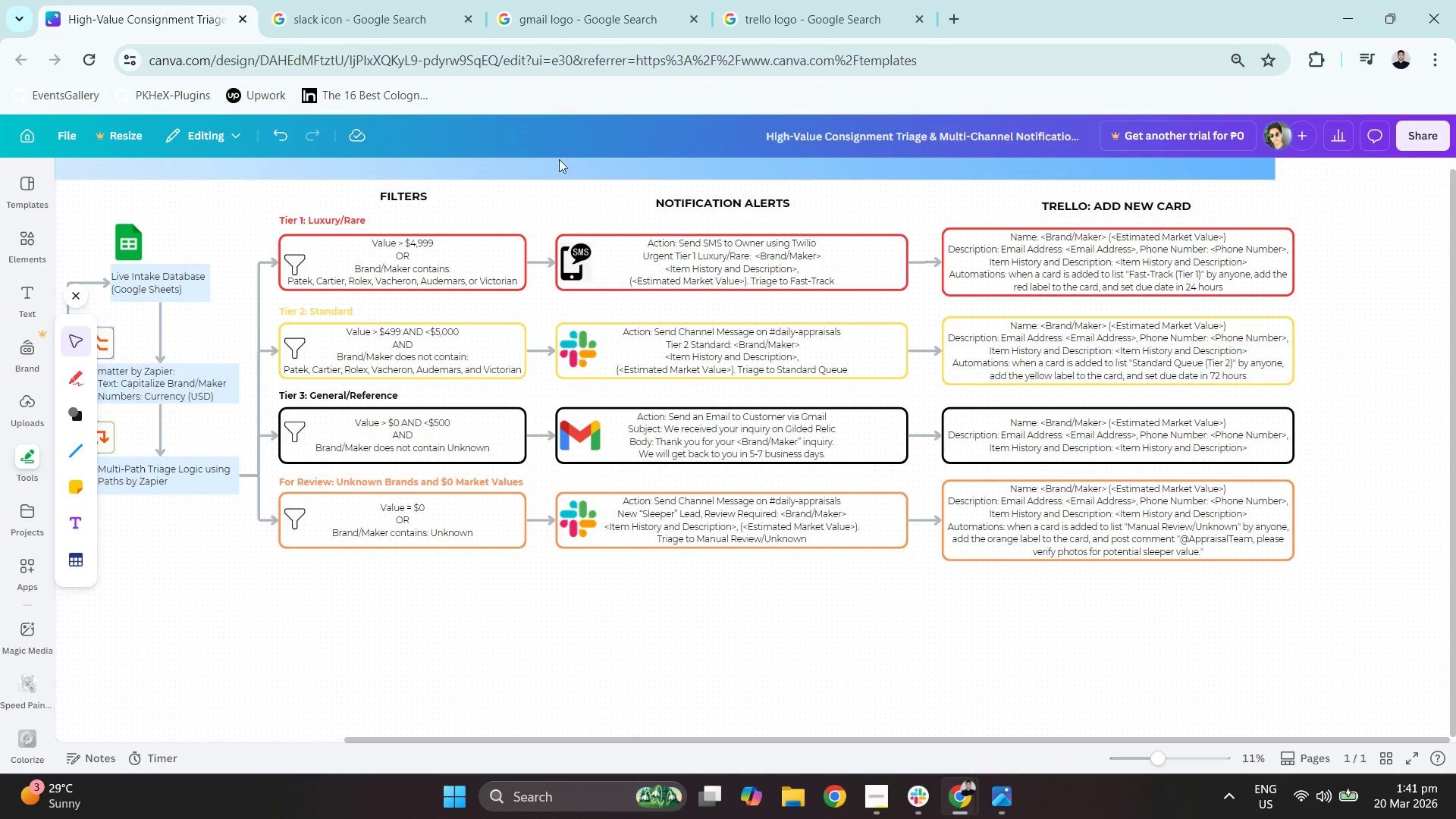 
key(Control+V)
 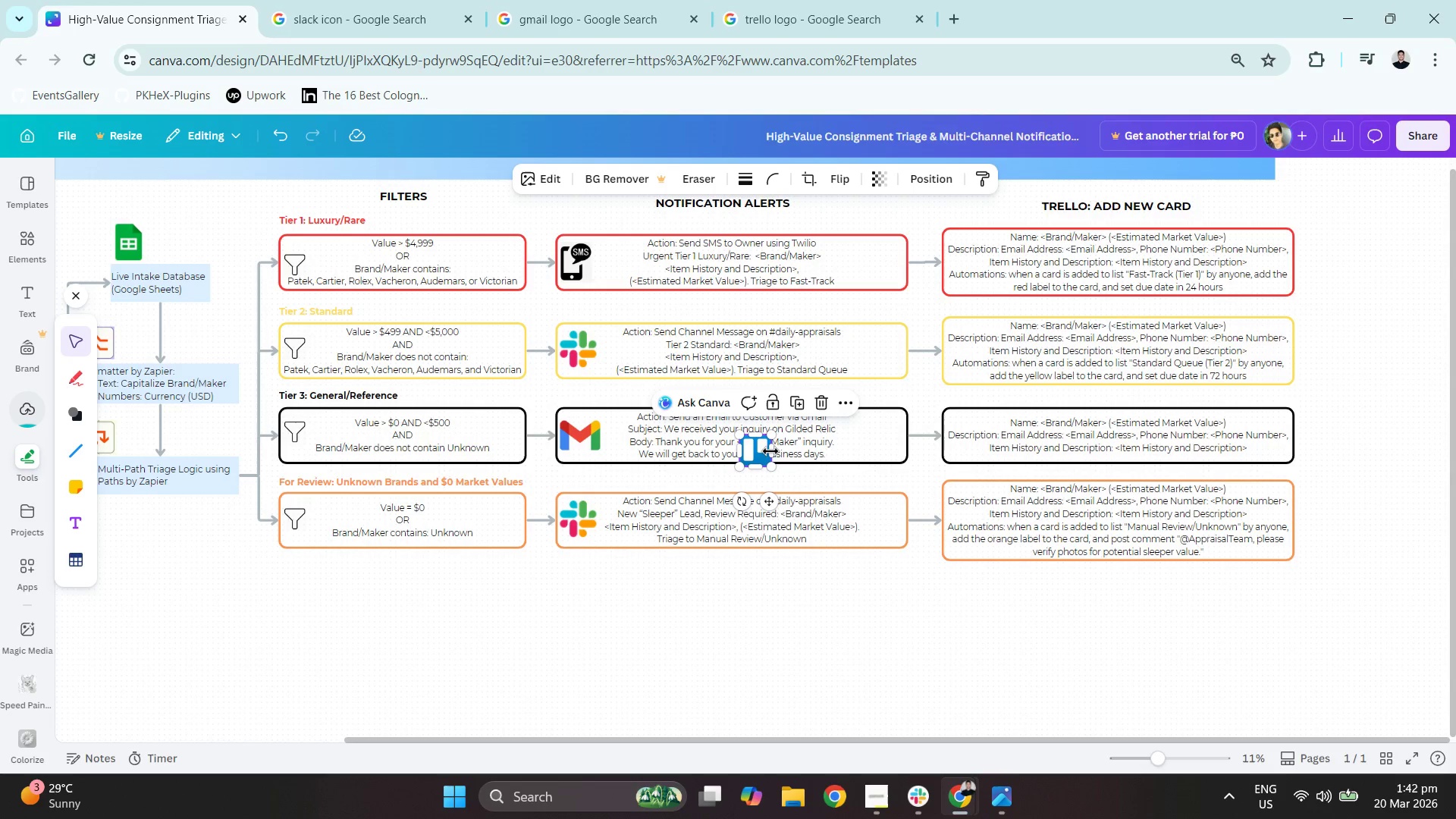 
left_click_drag(start_coordinate=[755, 453], to_coordinate=[1018, 207])
 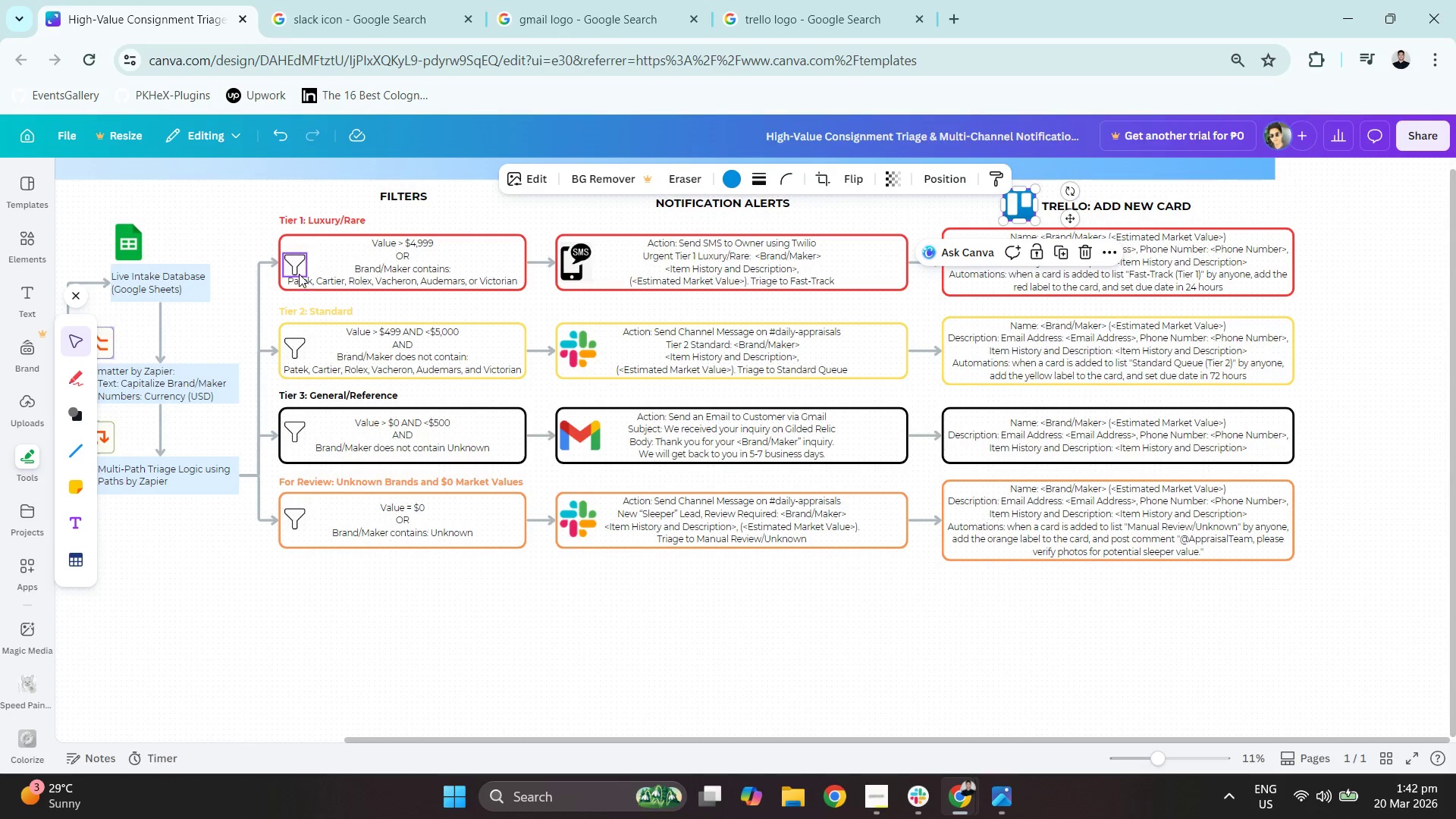 
left_click([173, 200])
 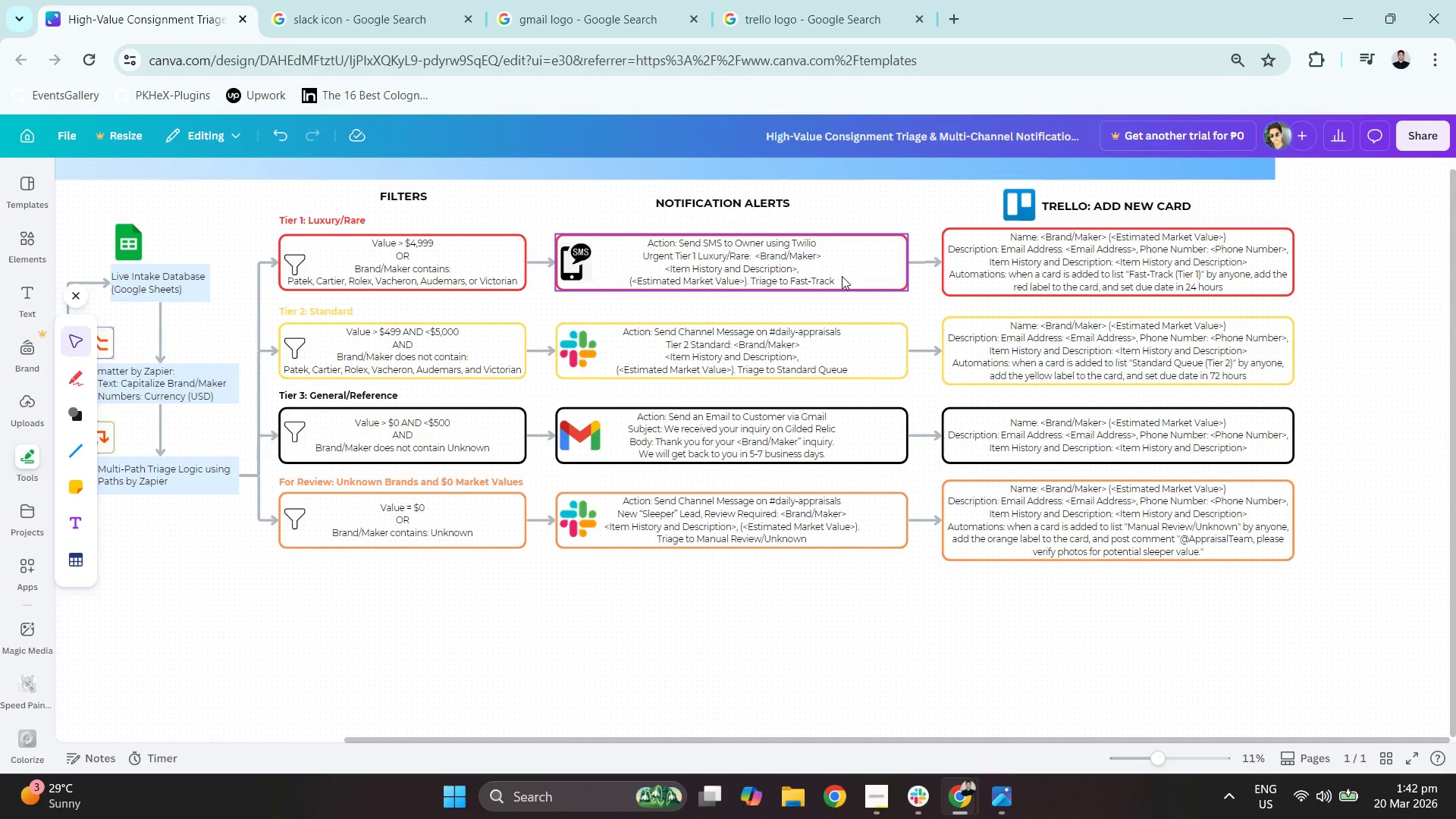 
wait(7.91)
 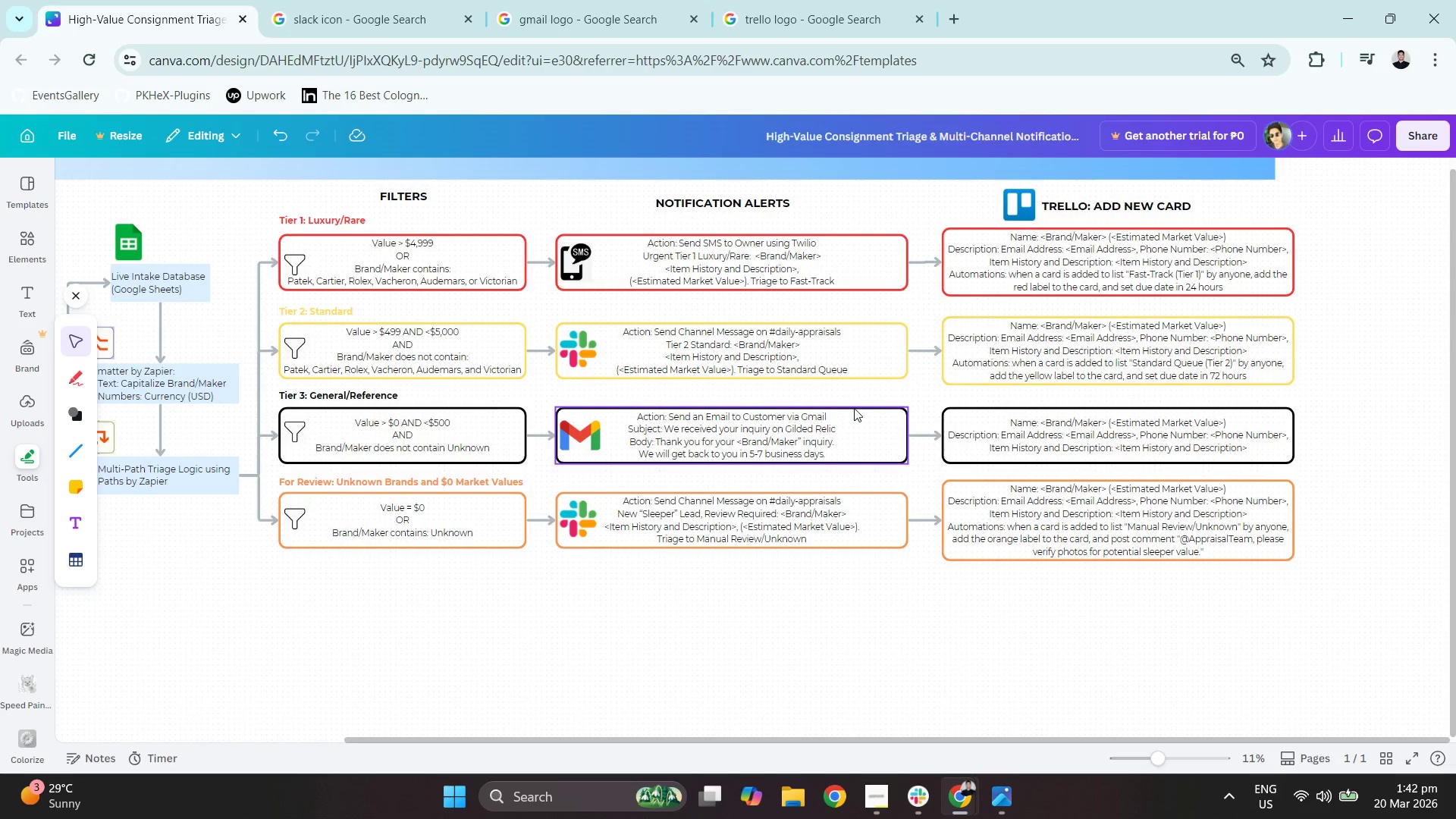 
left_click([858, 516])
 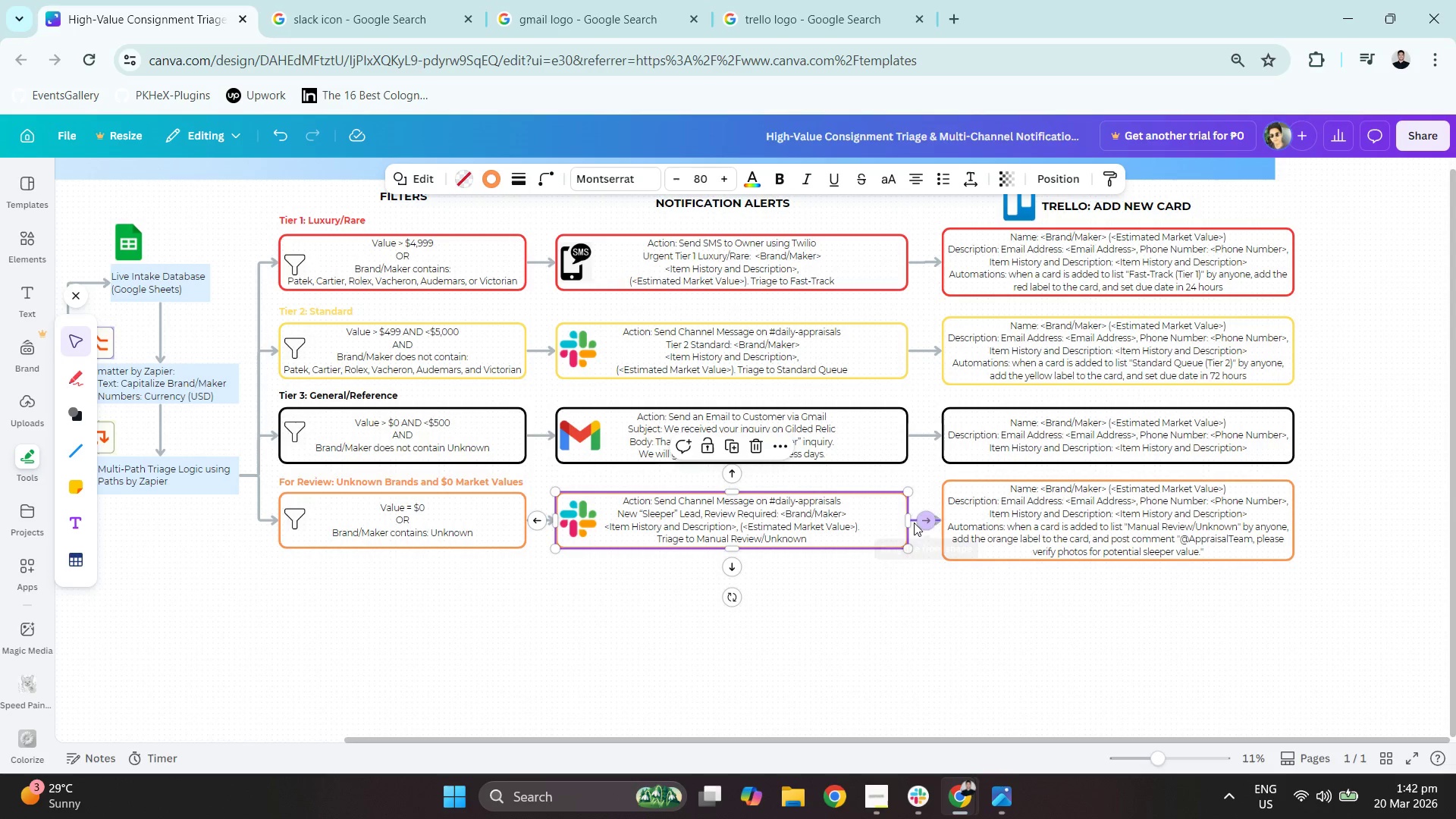 
left_click_drag(start_coordinate=[907, 522], to_coordinate=[896, 520])
 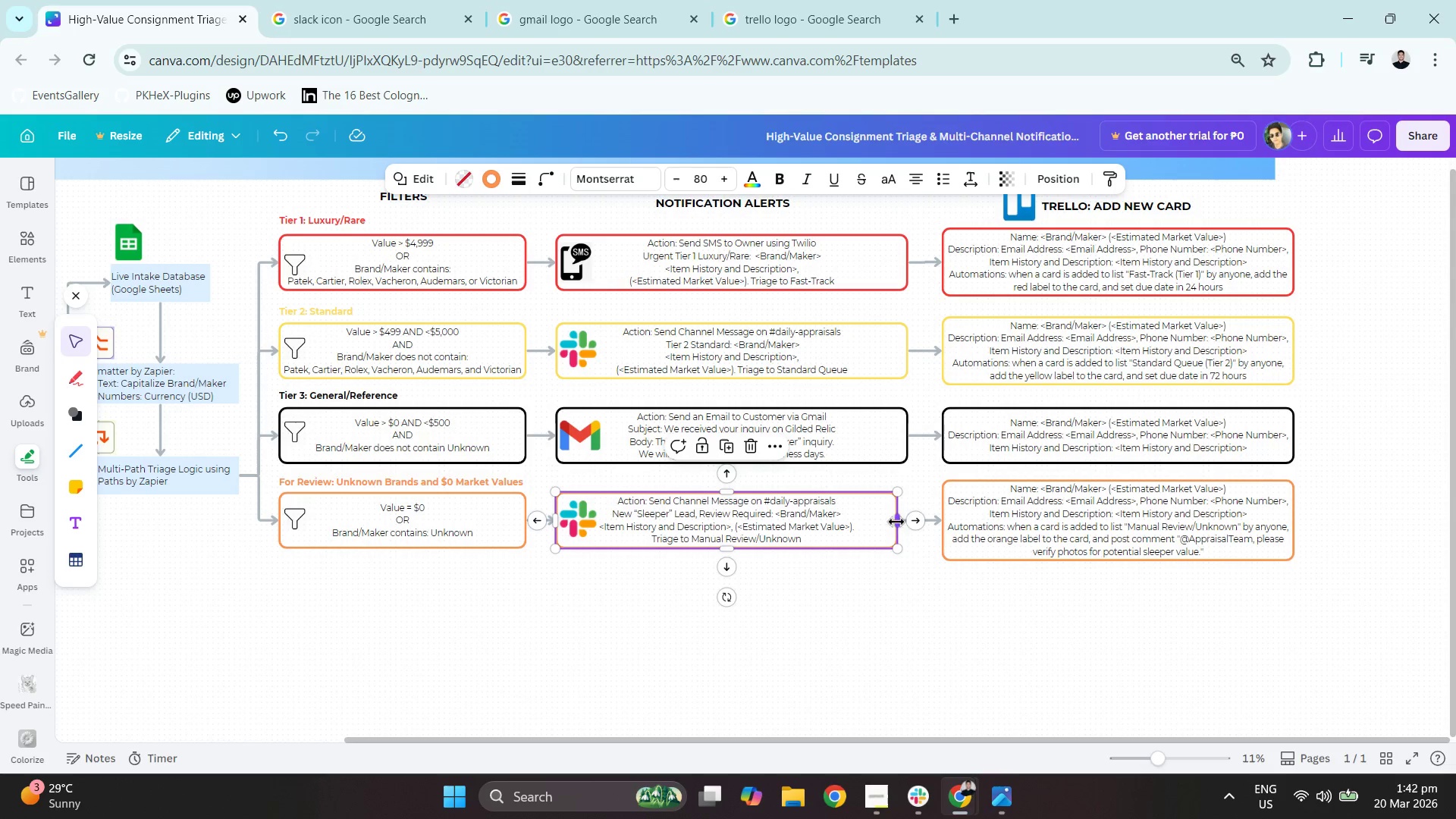 
key(Control+ControlLeft)
 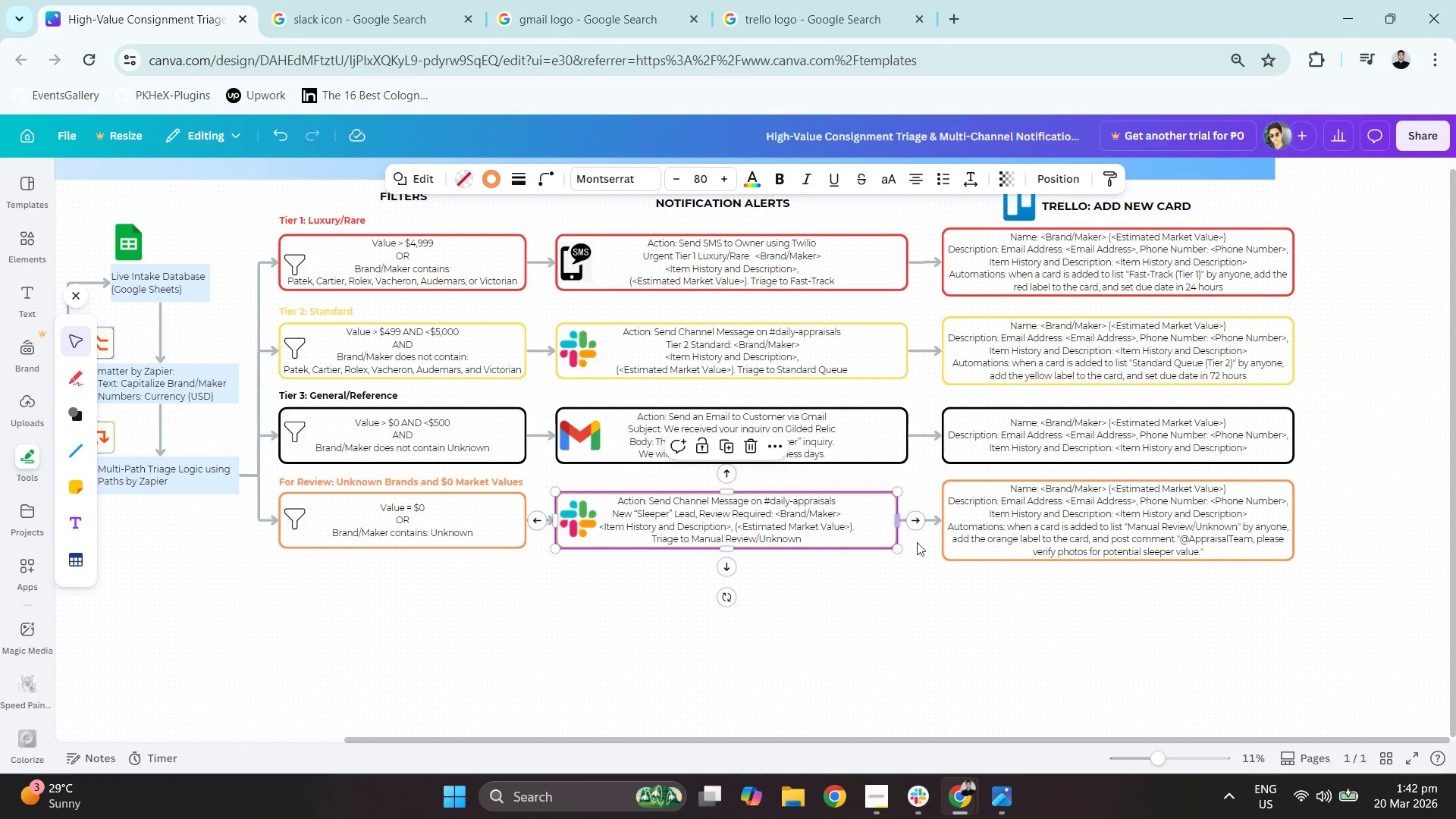 
key(Control+Z)
 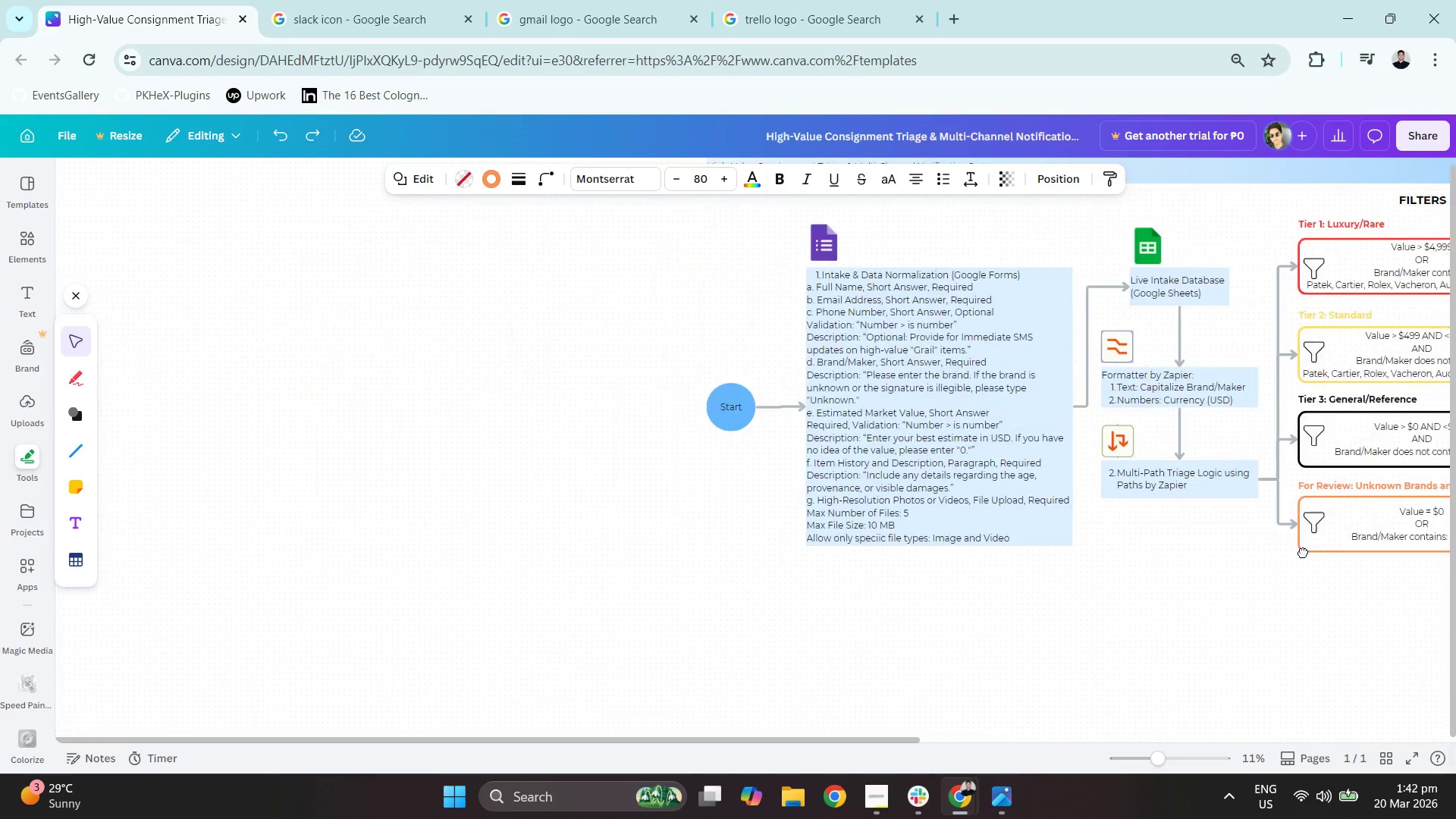 
scroll: coordinate [657, 532], scroll_direction: down, amount: 3.0
 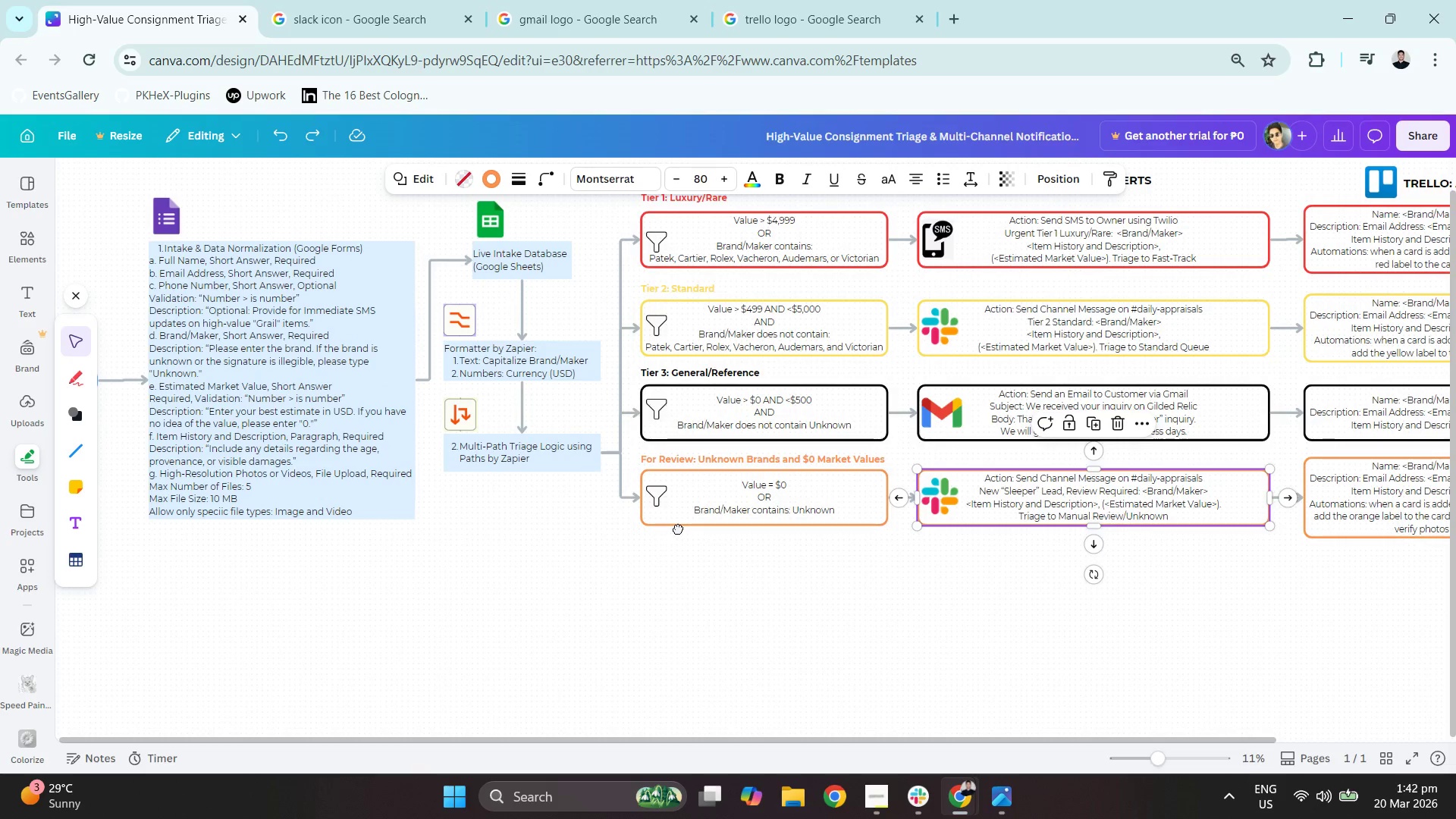 
hold_key(key=ControlLeft, duration=0.86)
scroll: coordinate [684, 522], scroll_direction: down, amount: 4.0
 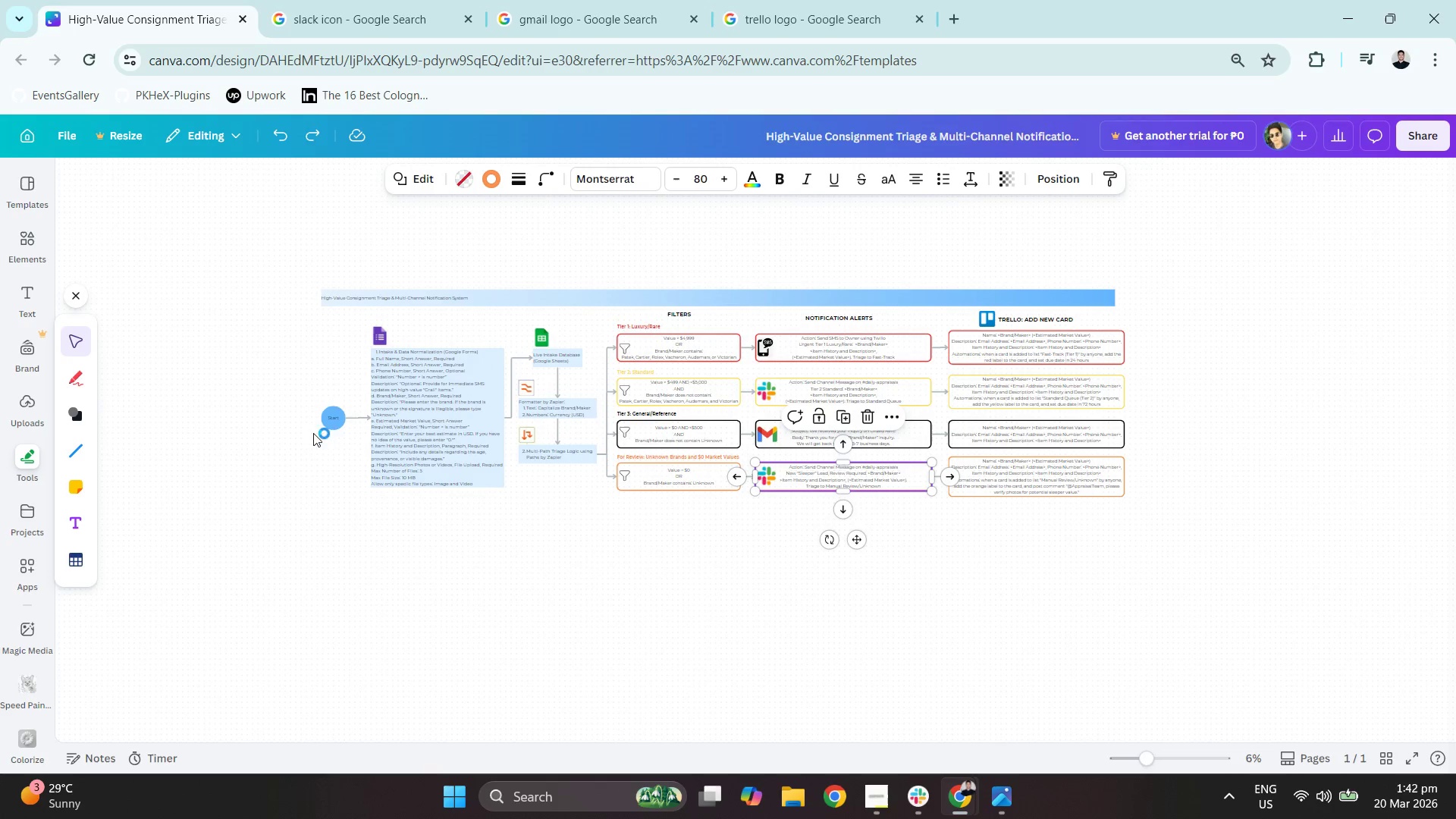 
left_click_drag(start_coordinate=[326, 419], to_coordinate=[343, 420])
 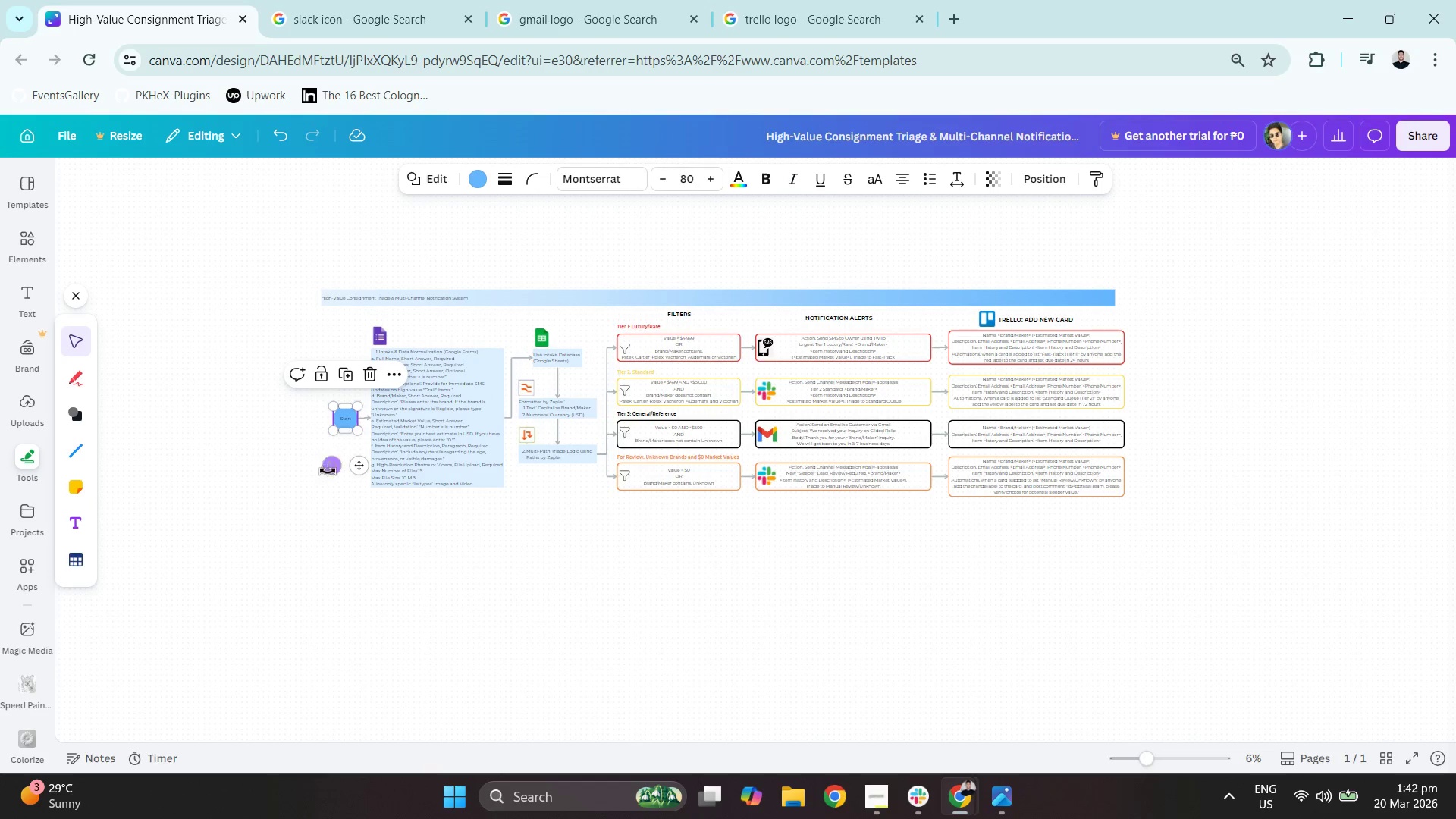 
left_click([328, 472])
 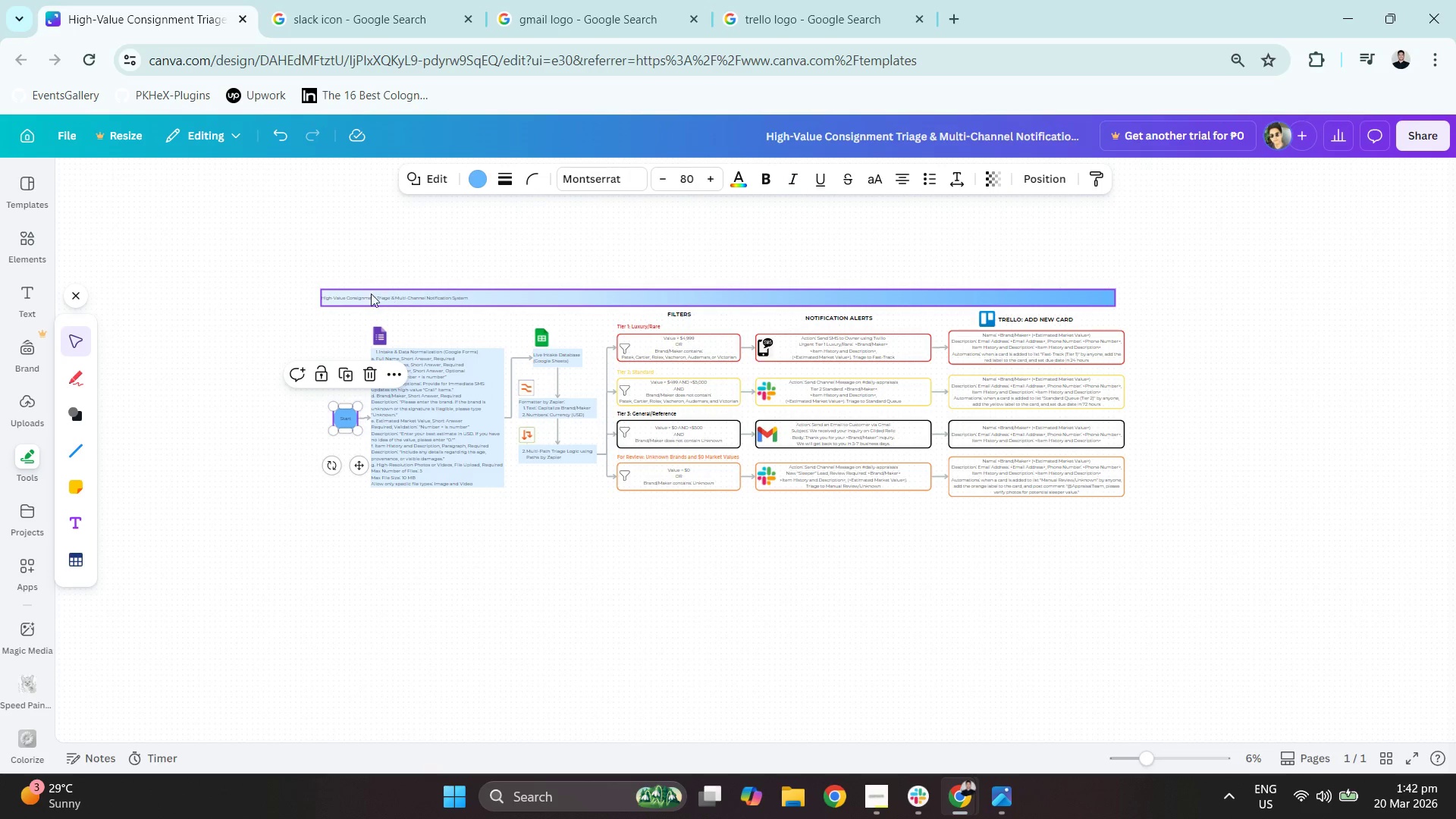 
left_click([360, 300])
 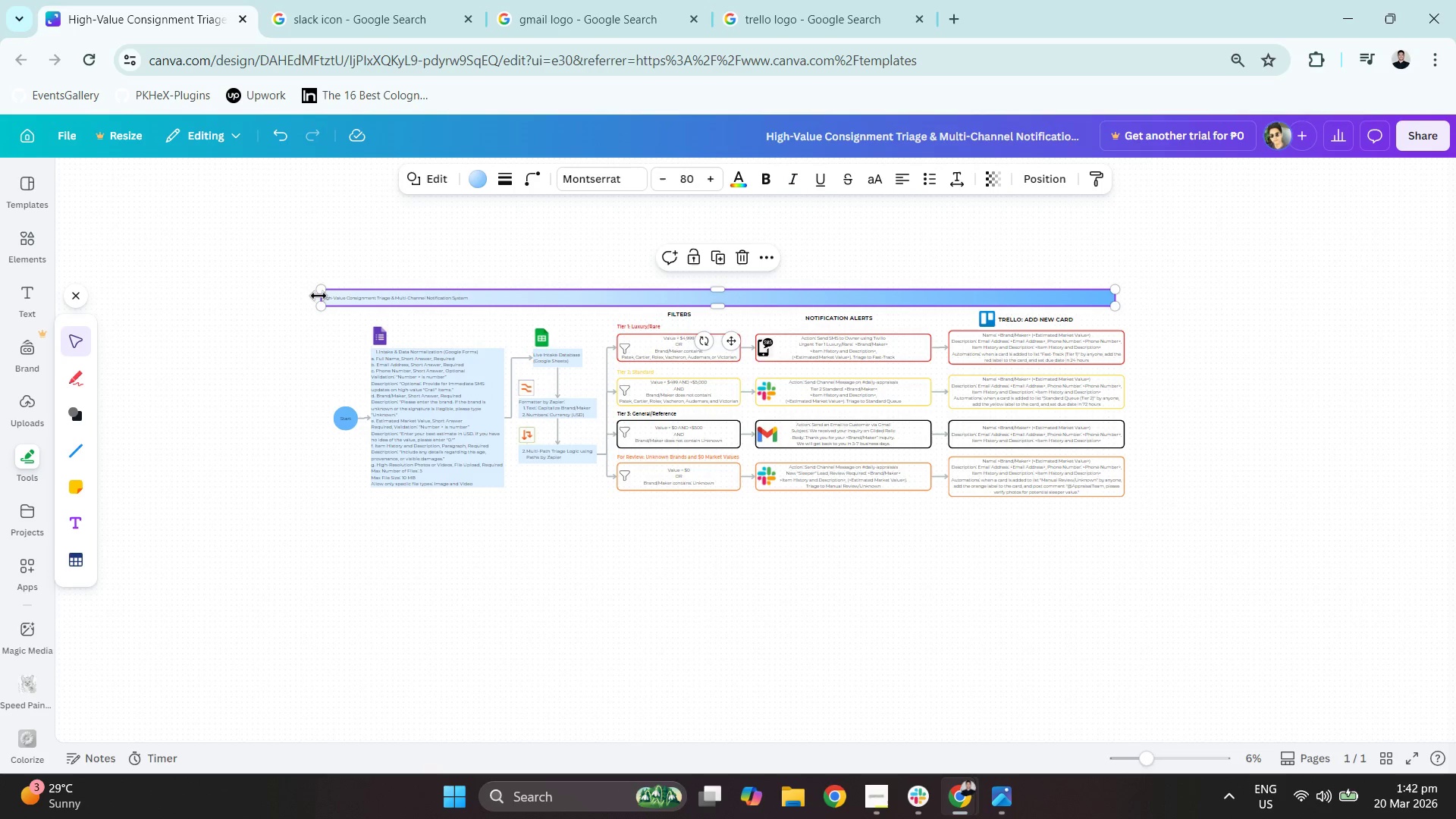 
left_click_drag(start_coordinate=[318, 296], to_coordinate=[334, 297])
 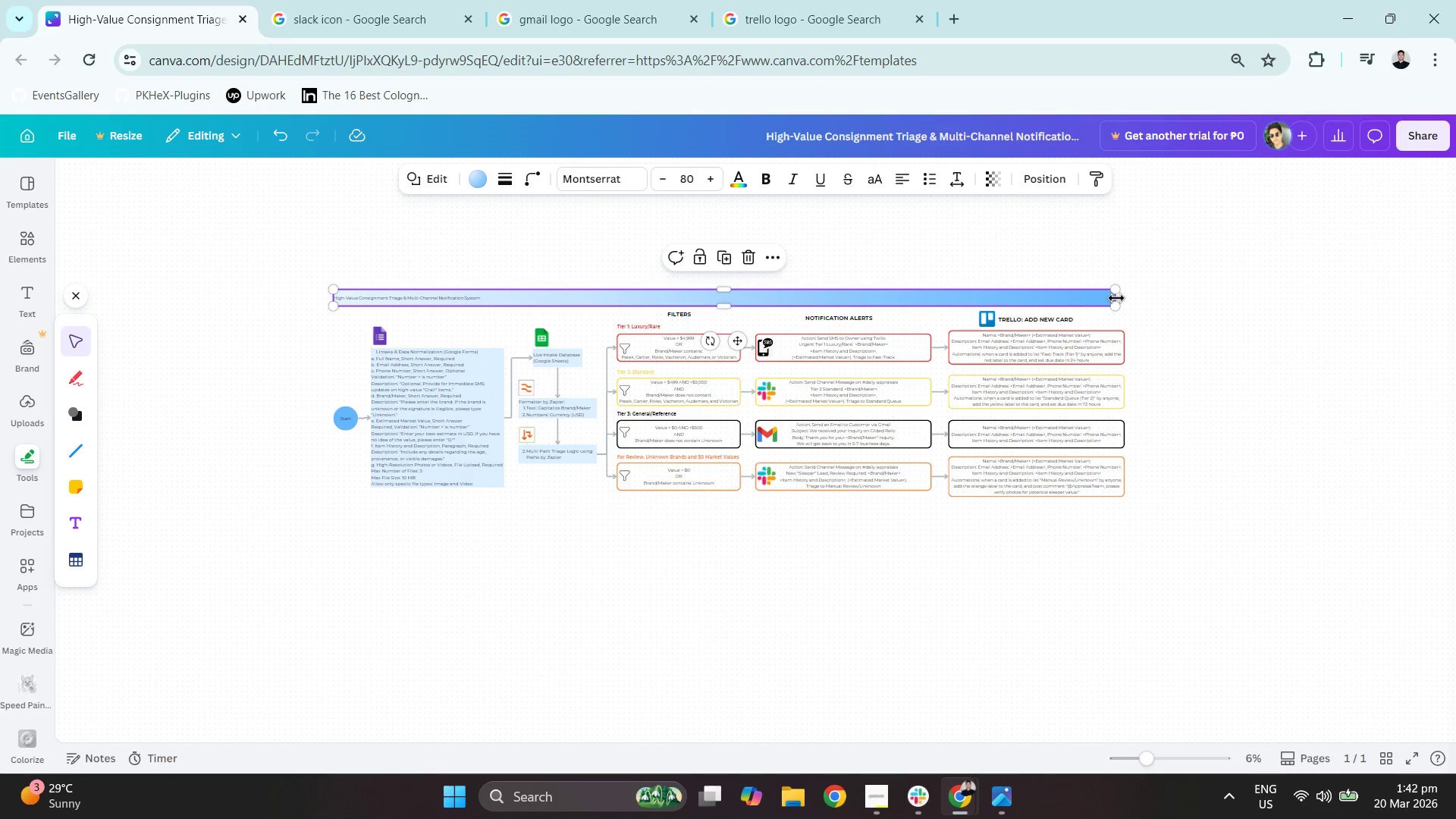 
left_click_drag(start_coordinate=[1119, 295], to_coordinate=[1127, 294])
 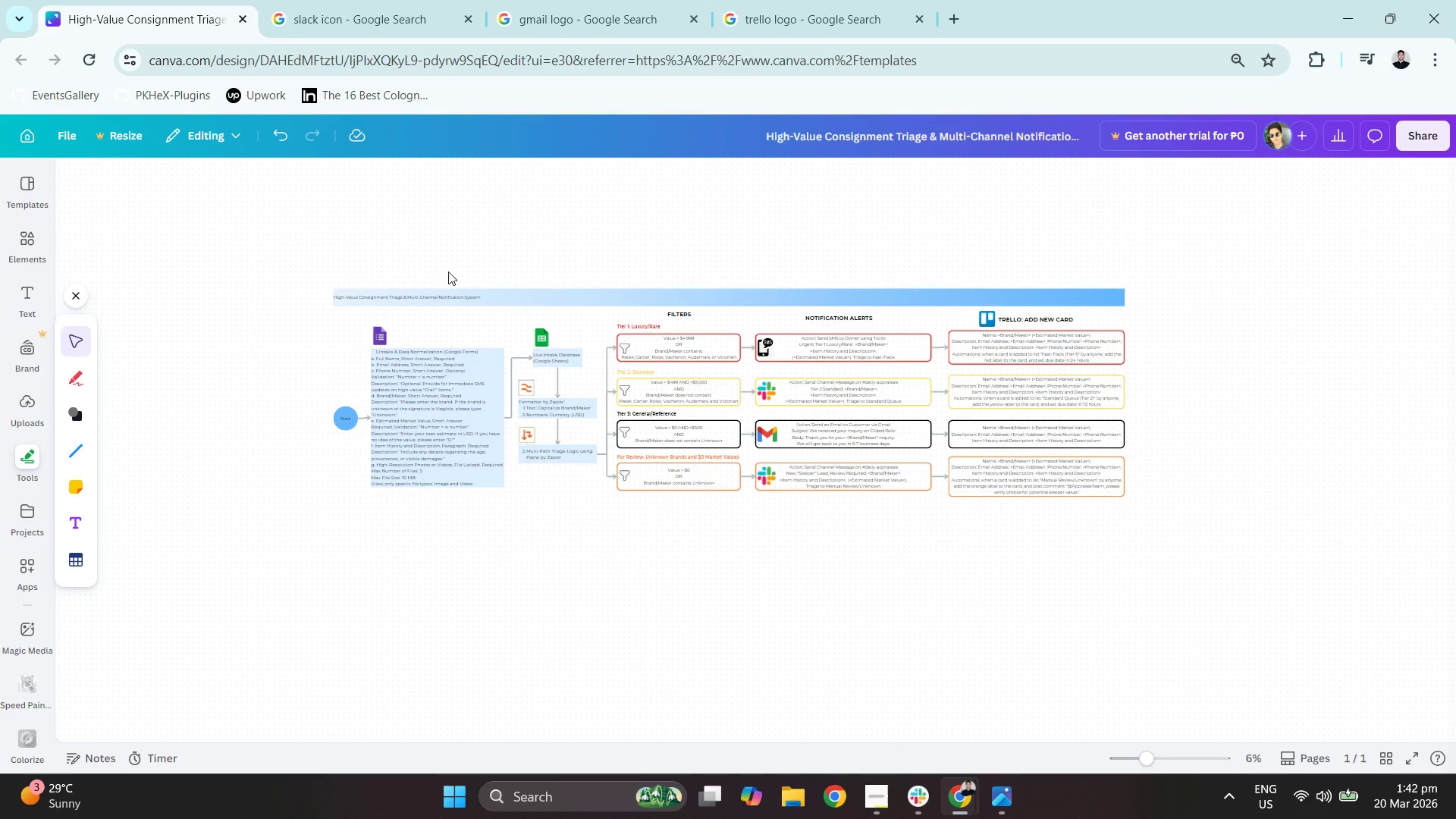 
key(Control+ControlLeft)
 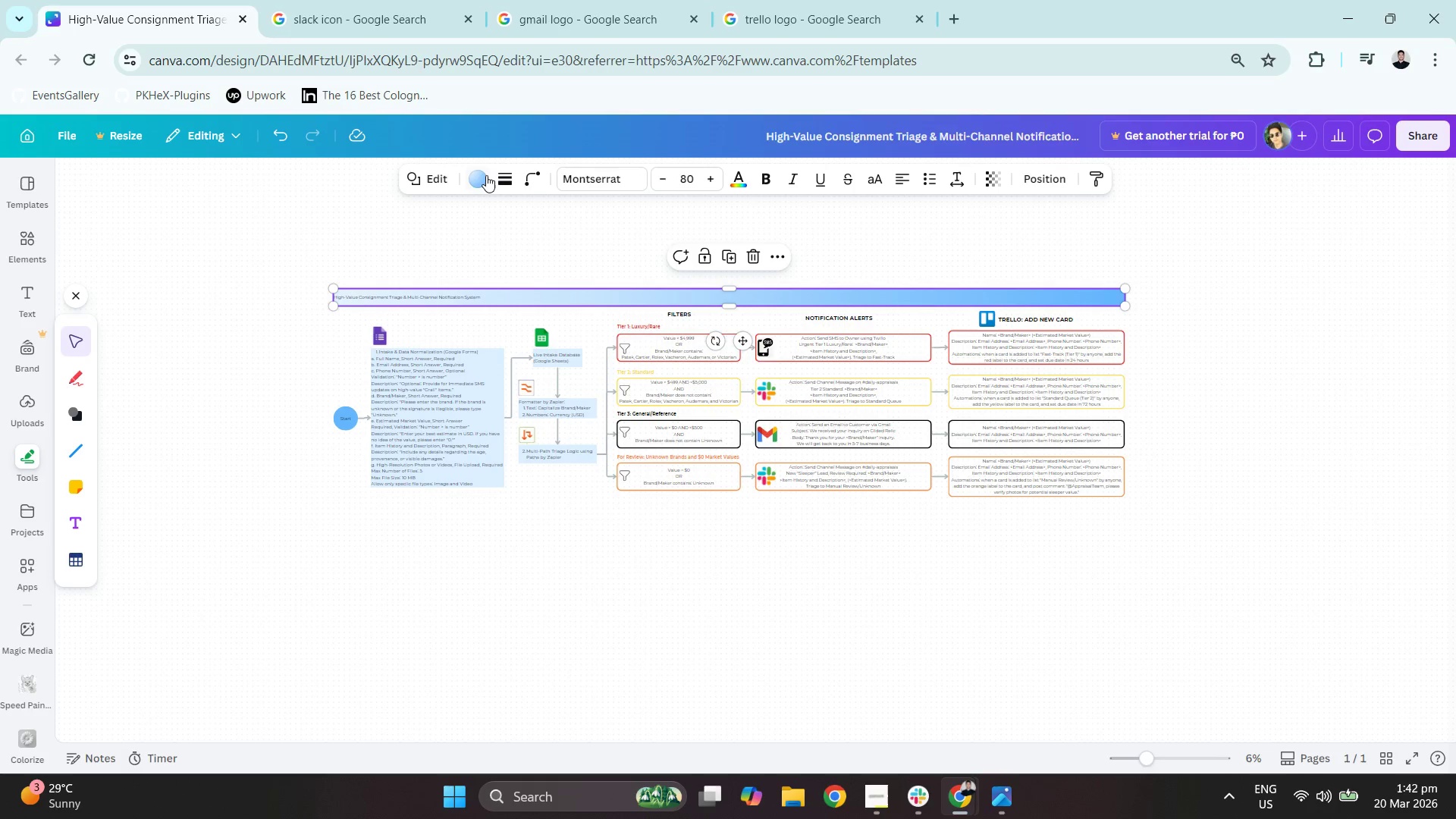 
left_click_drag(start_coordinate=[516, 179], to_coordinate=[723, 155])
 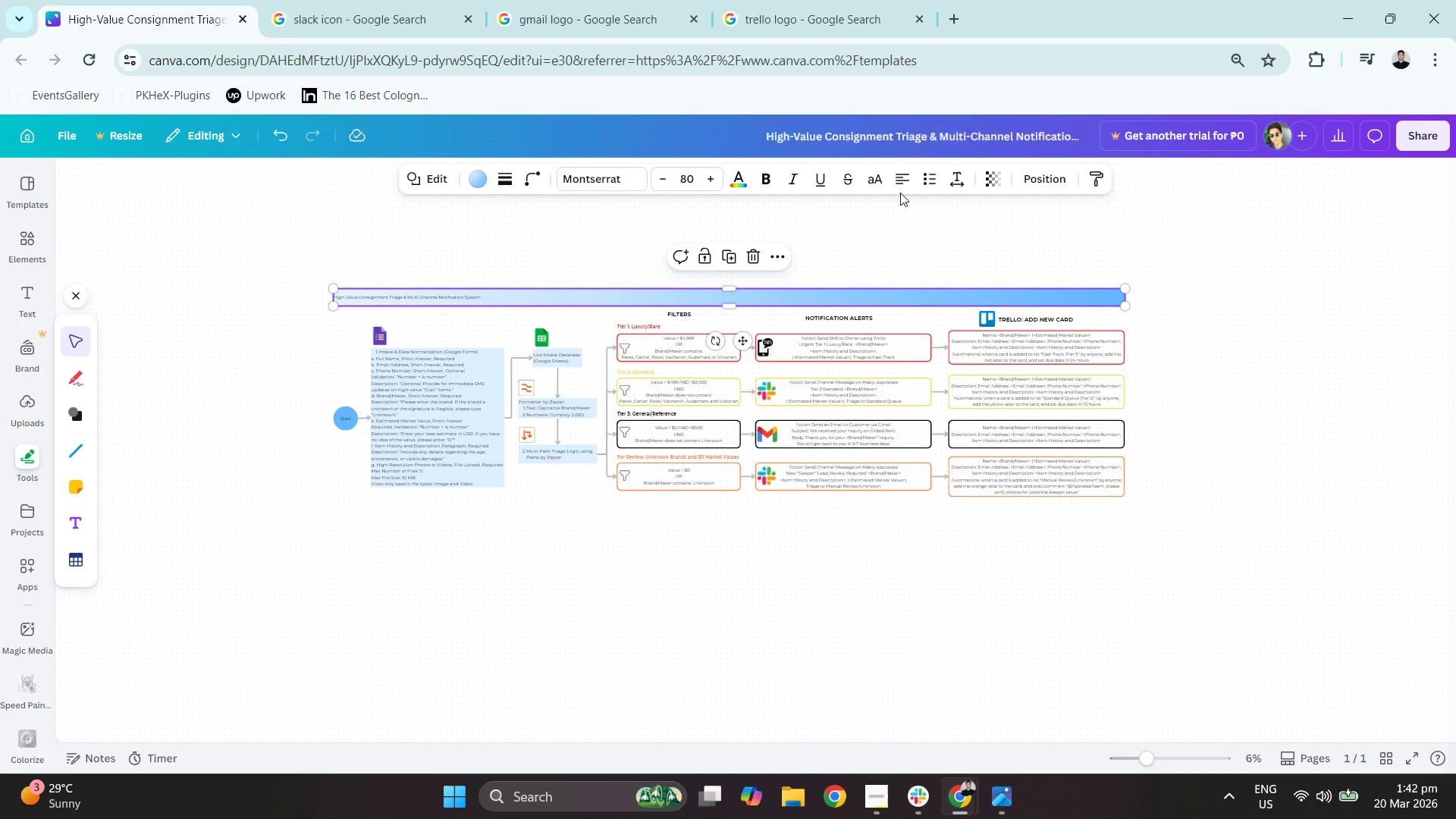 
left_click([890, 181])
 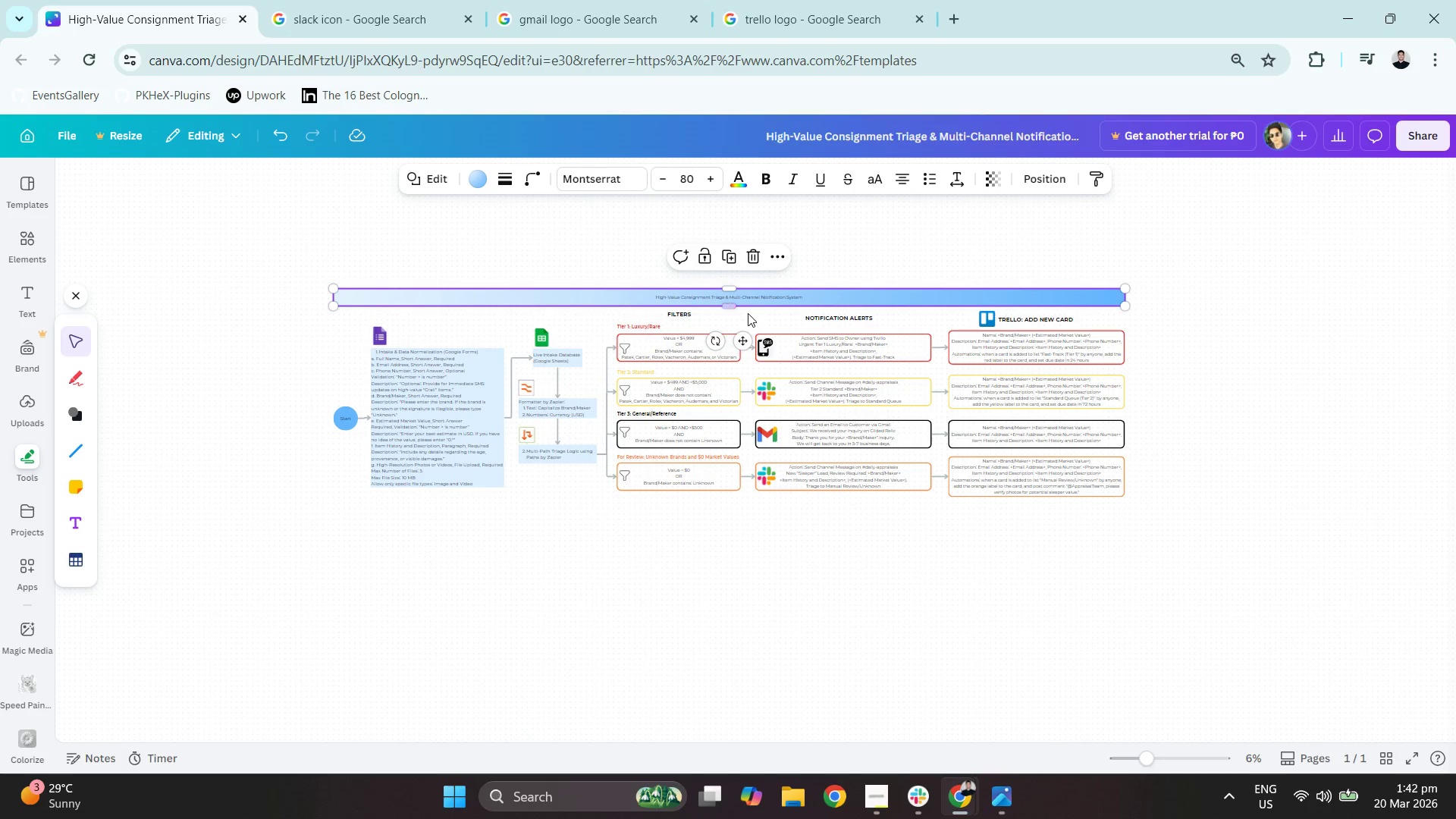 
left_click([749, 304])
 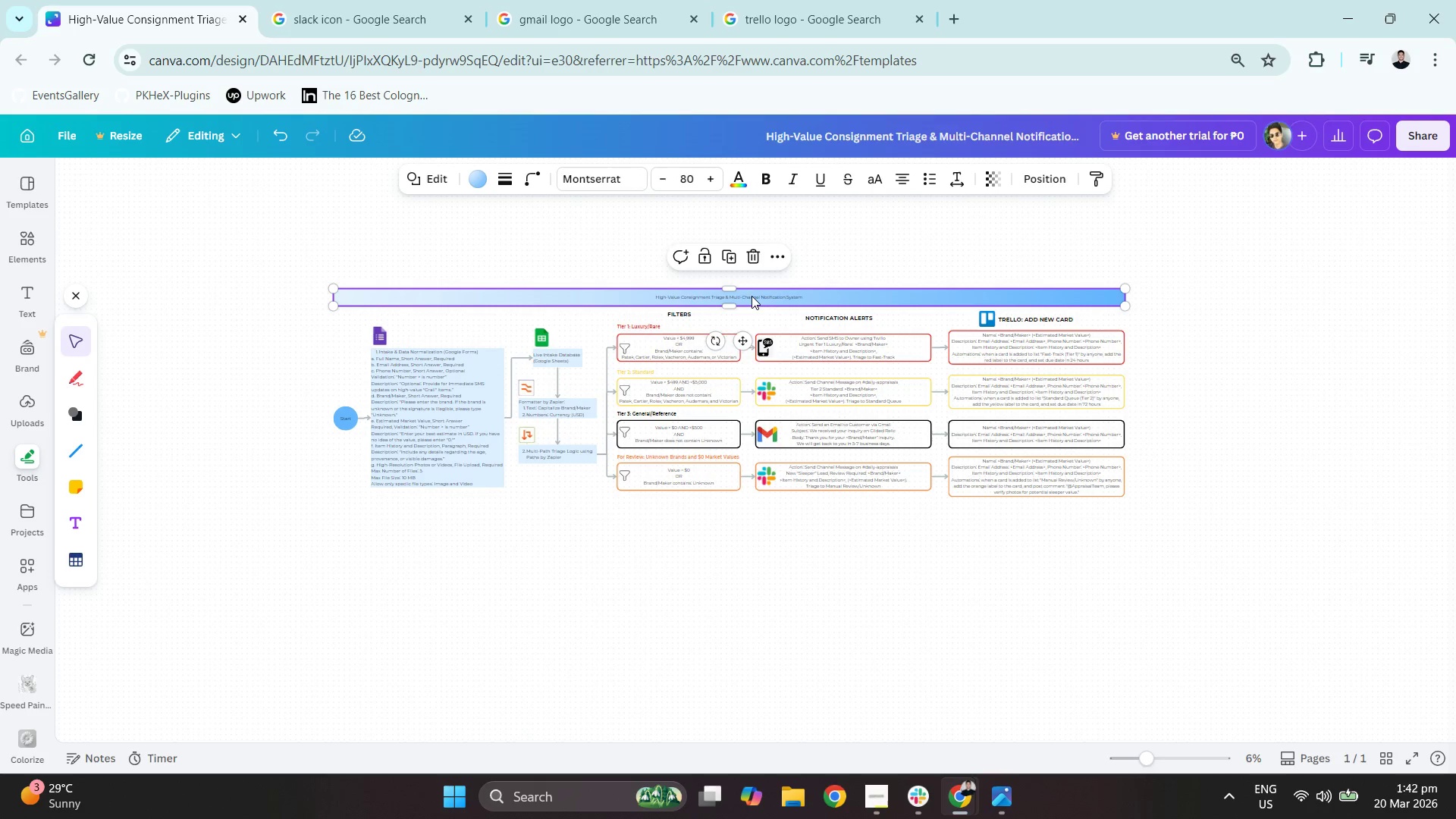 
hold_key(key=ControlLeft, duration=0.64)
scroll: coordinate [752, 297], scroll_direction: up, amount: 4.0
 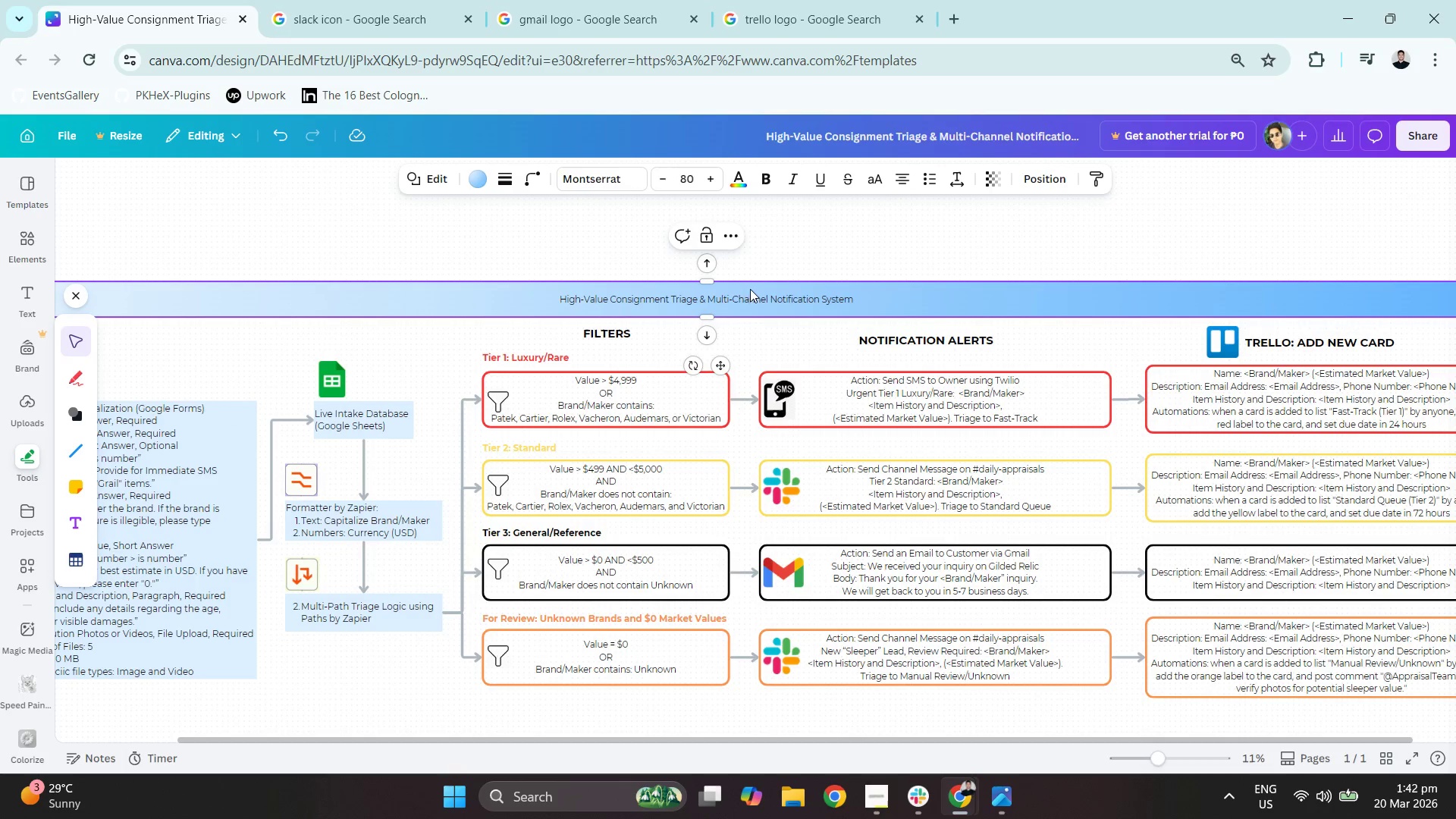 
double_click([756, 312])
 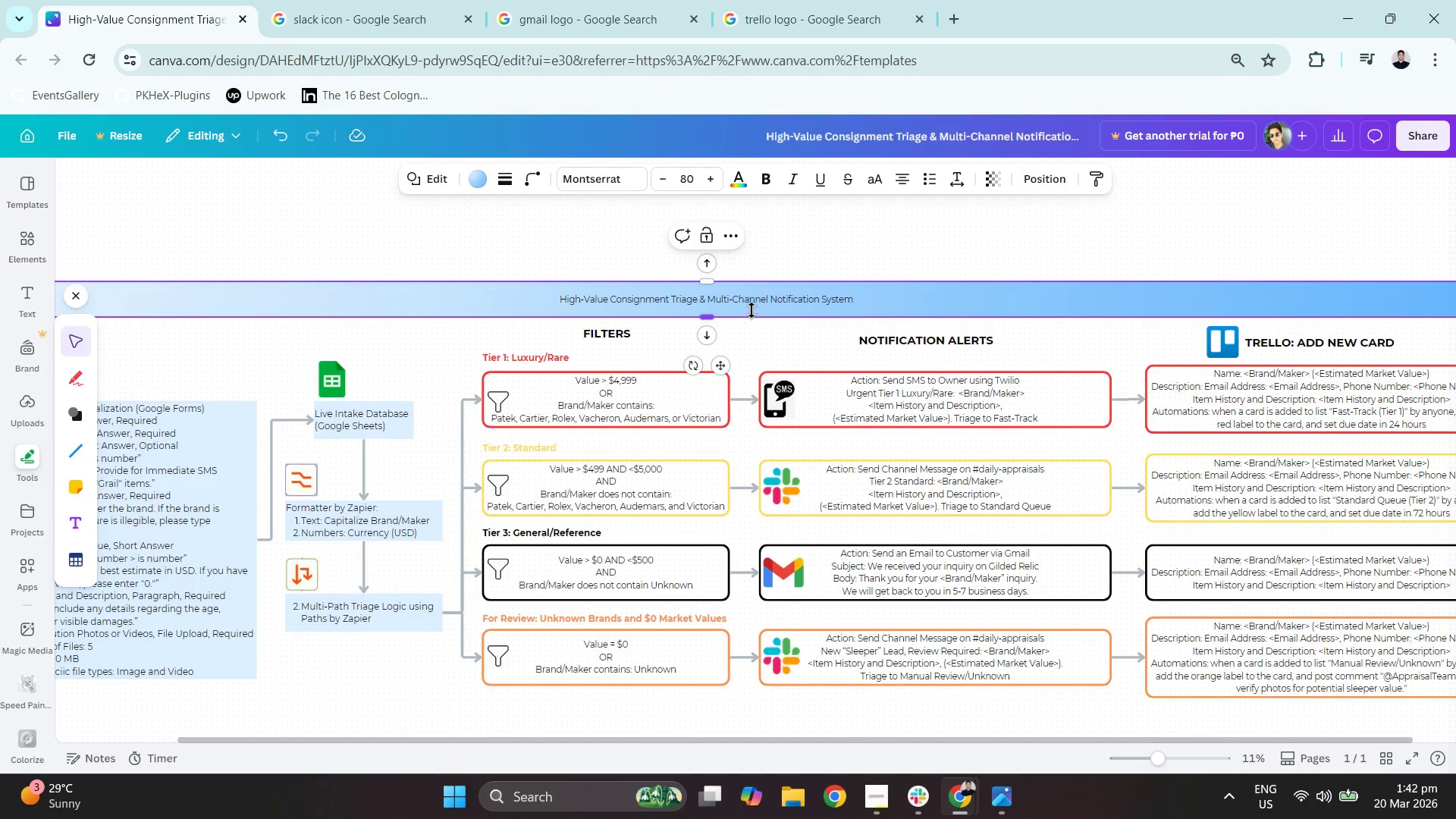 
triple_click([747, 304])
 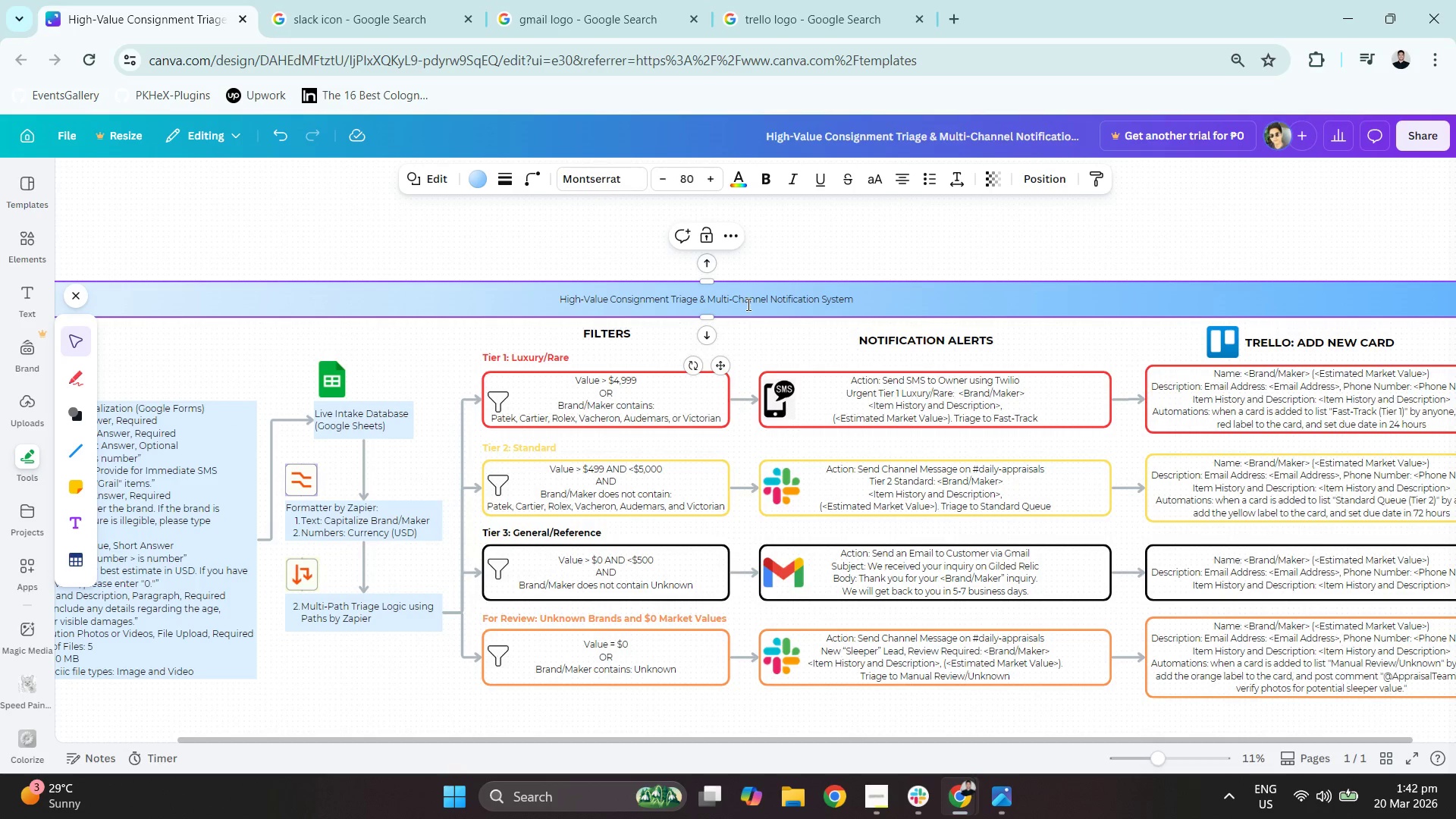 
triple_click([747, 304])
 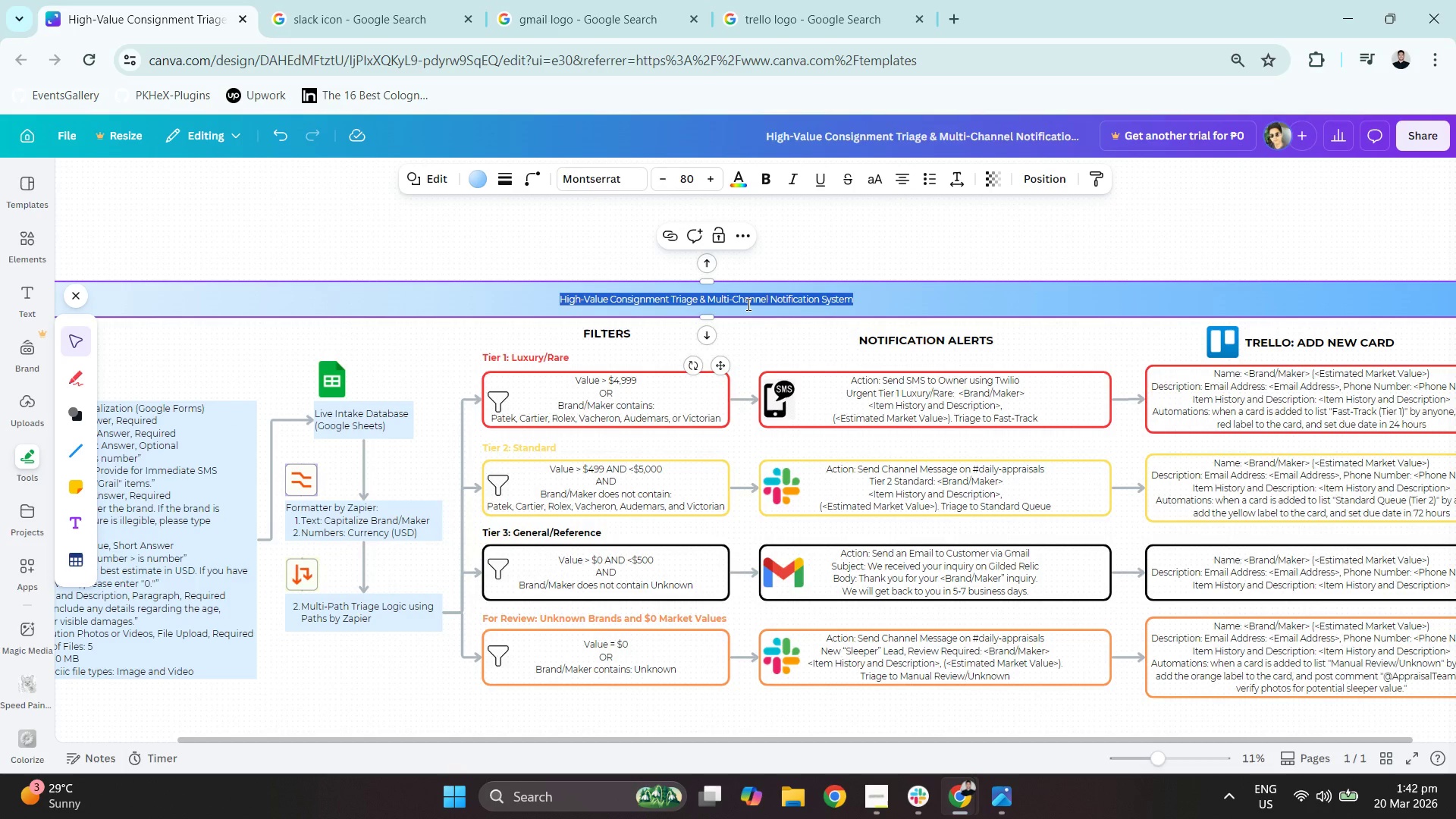 
key(Control+ControlLeft)
 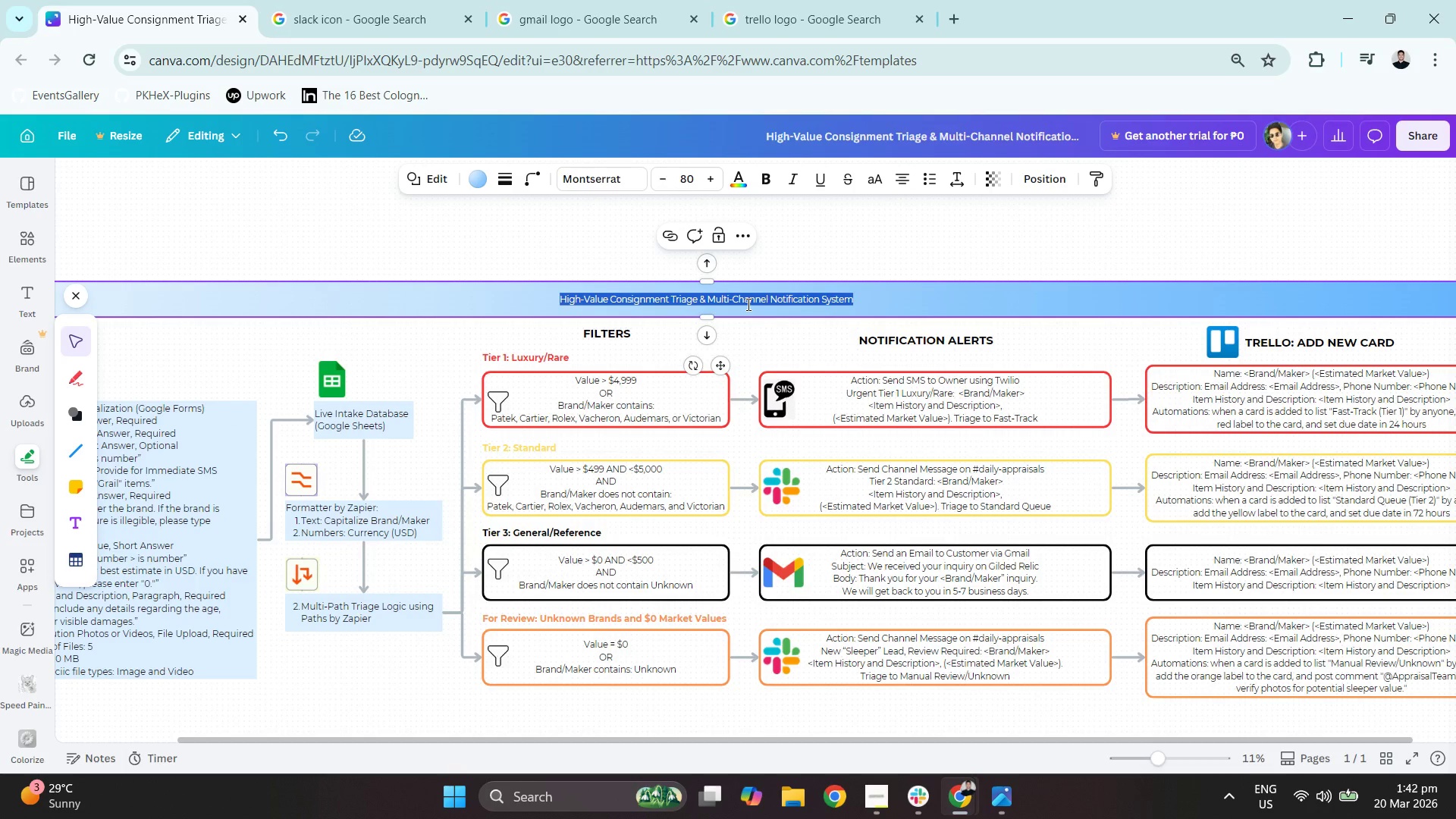 
key(Control+A)
 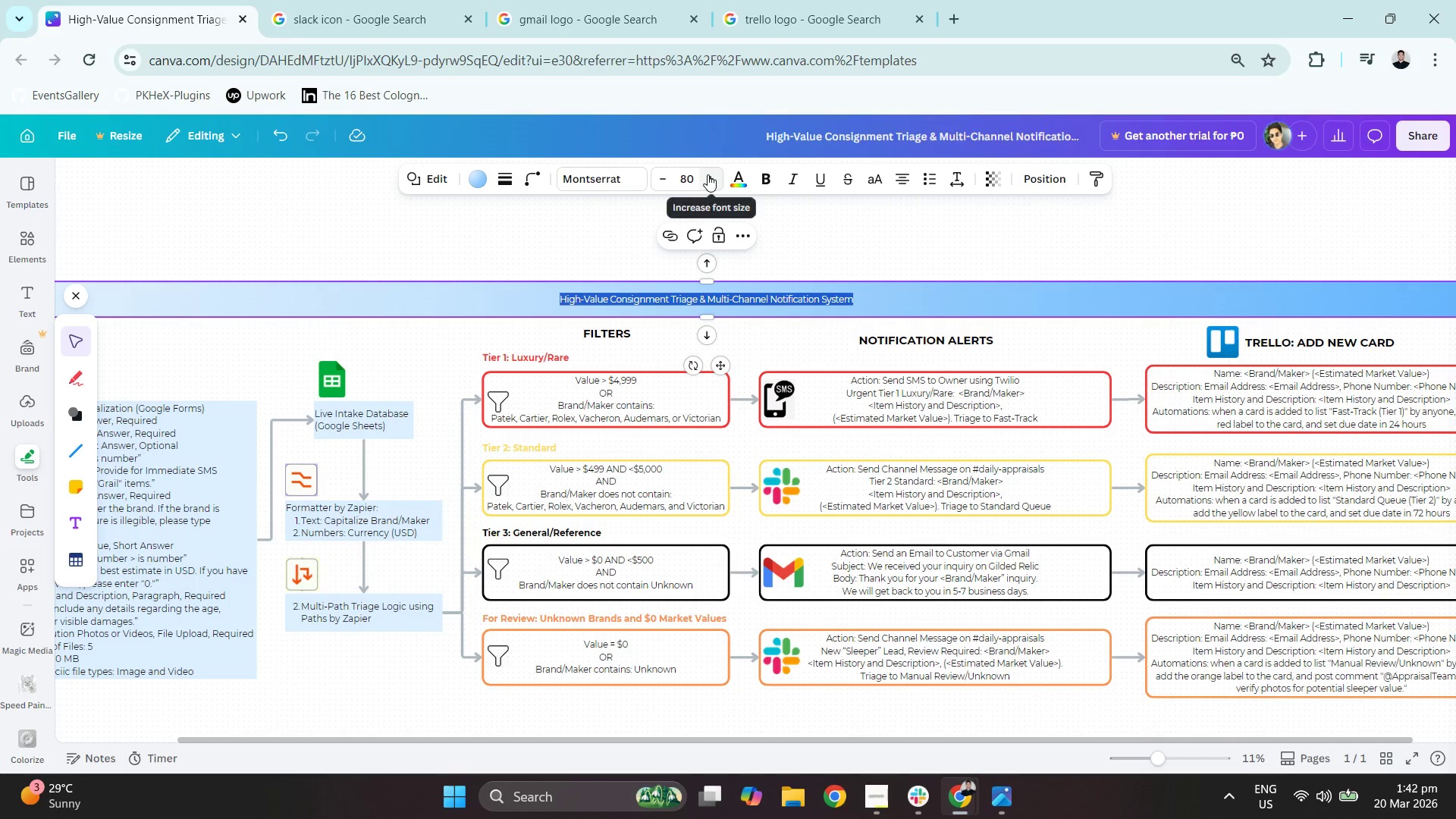 
left_click([681, 174])
 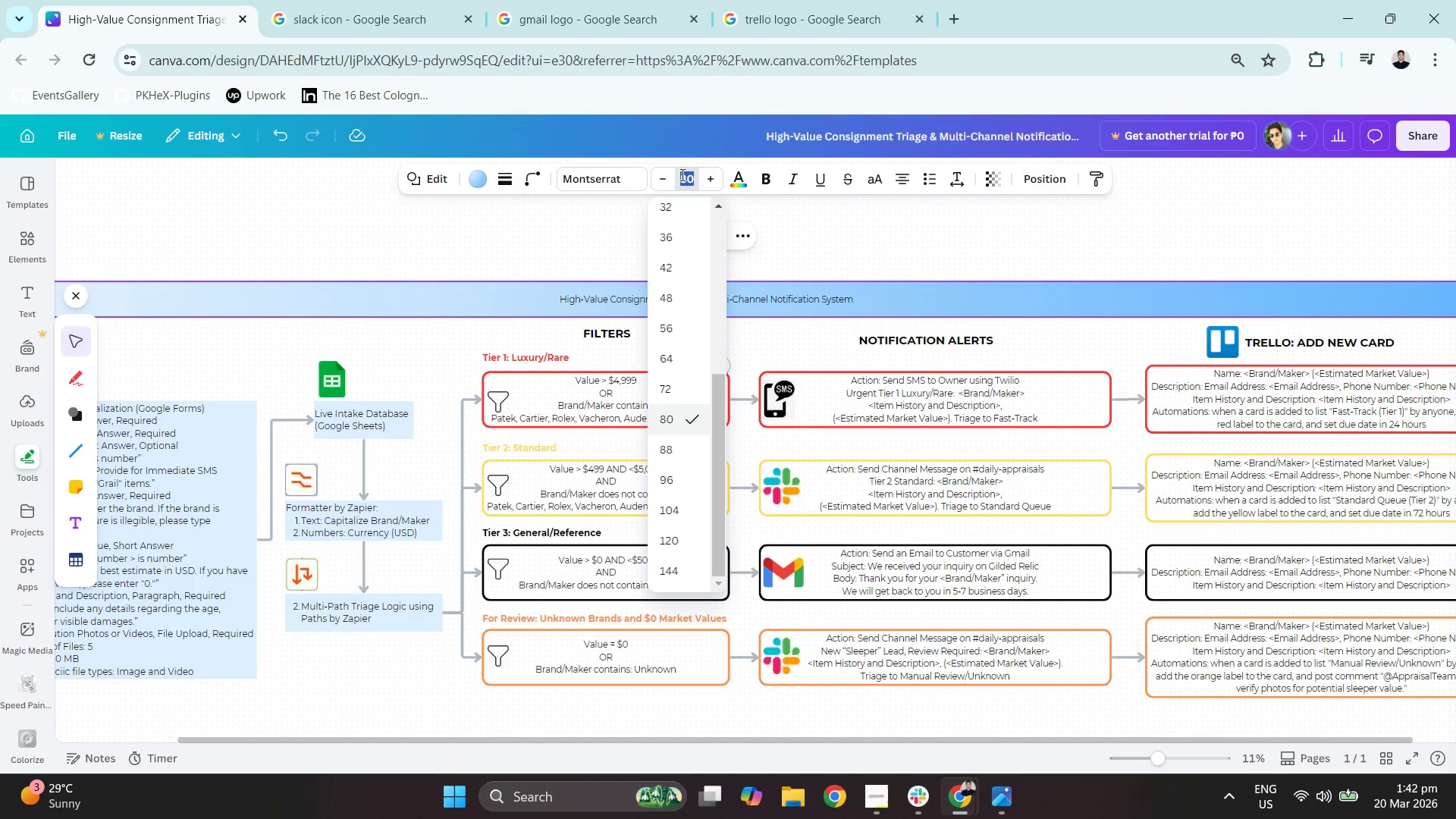 
type(150)
 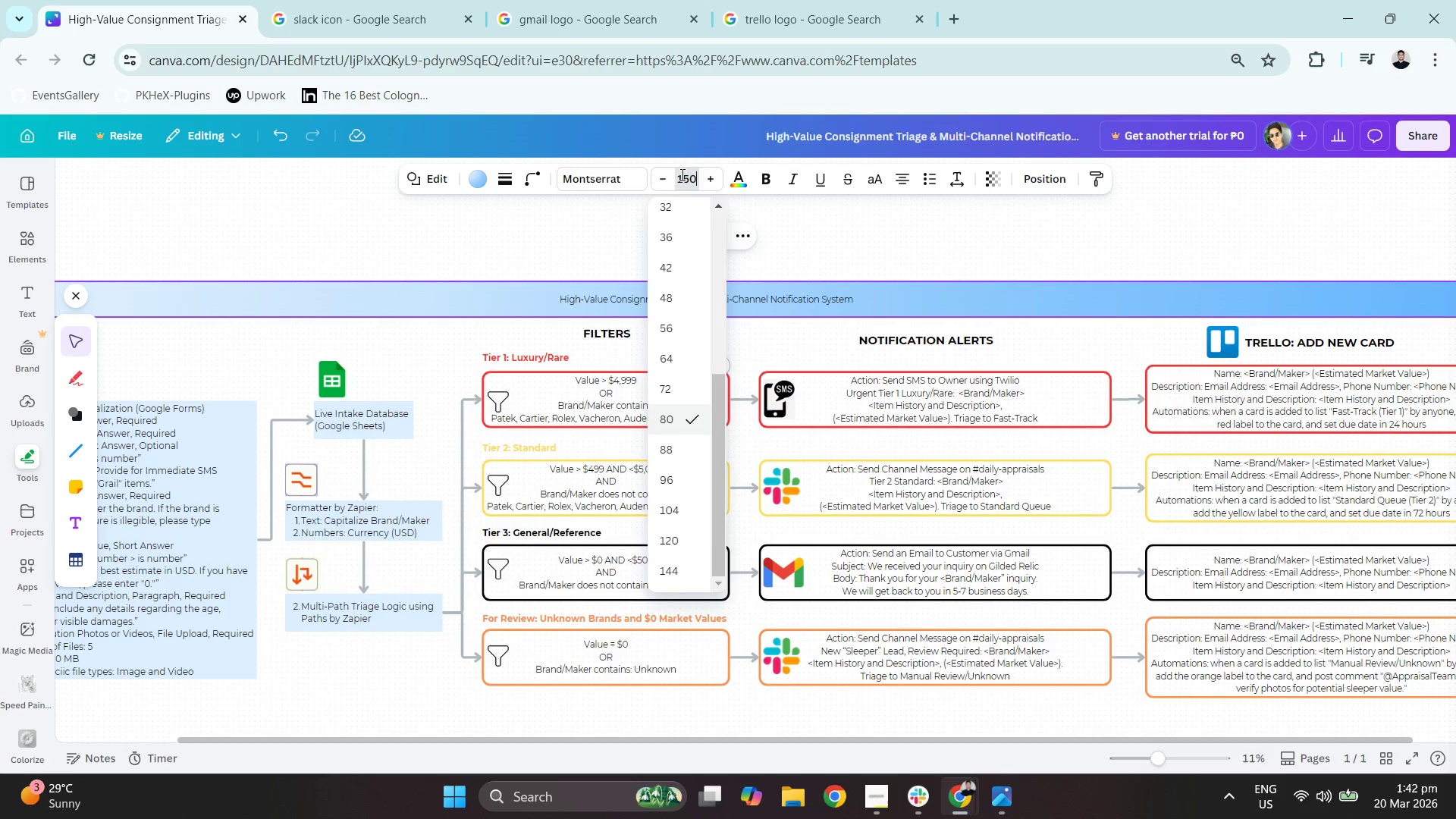 
key(Enter)
 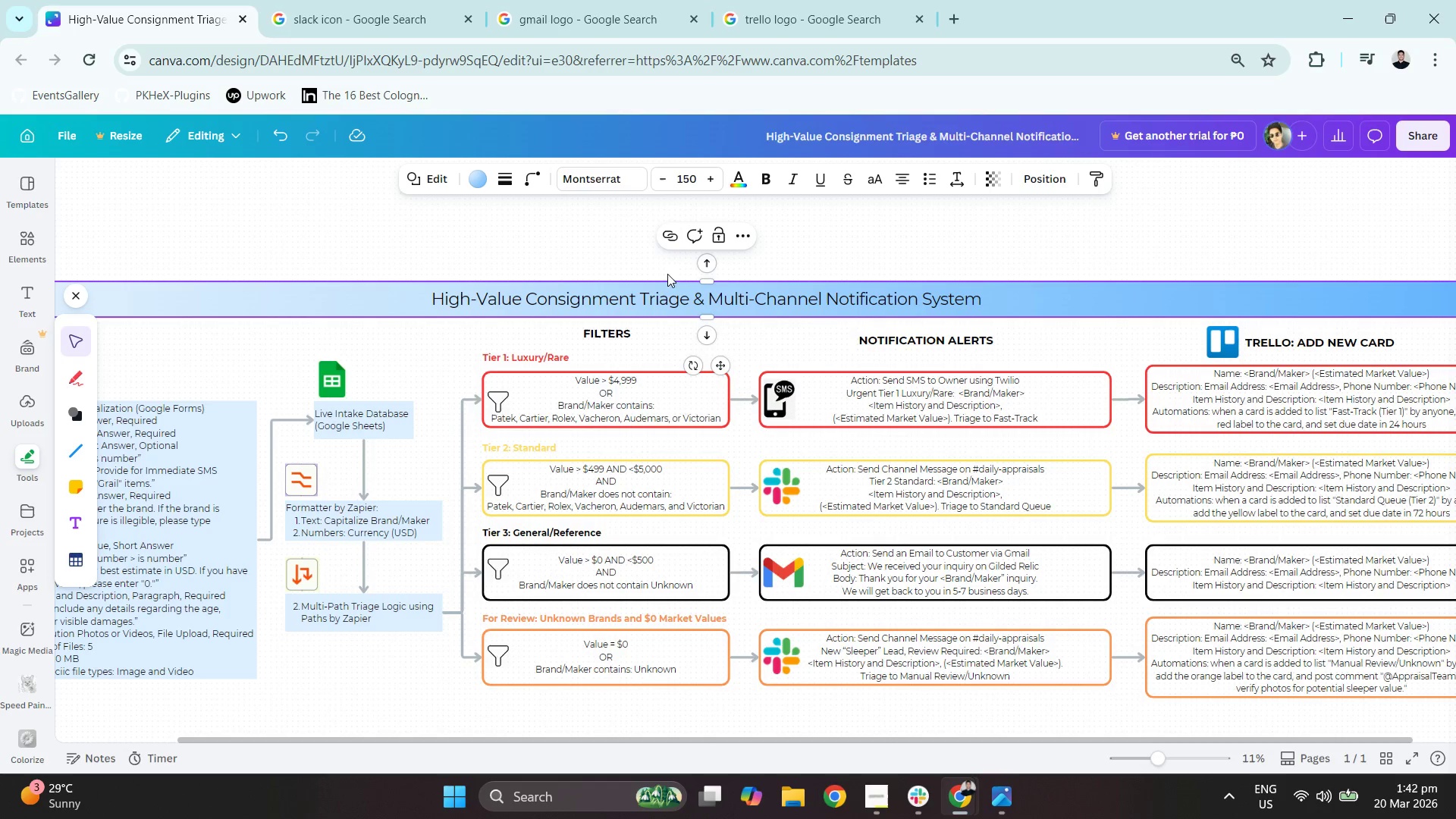 
double_click([662, 298])
 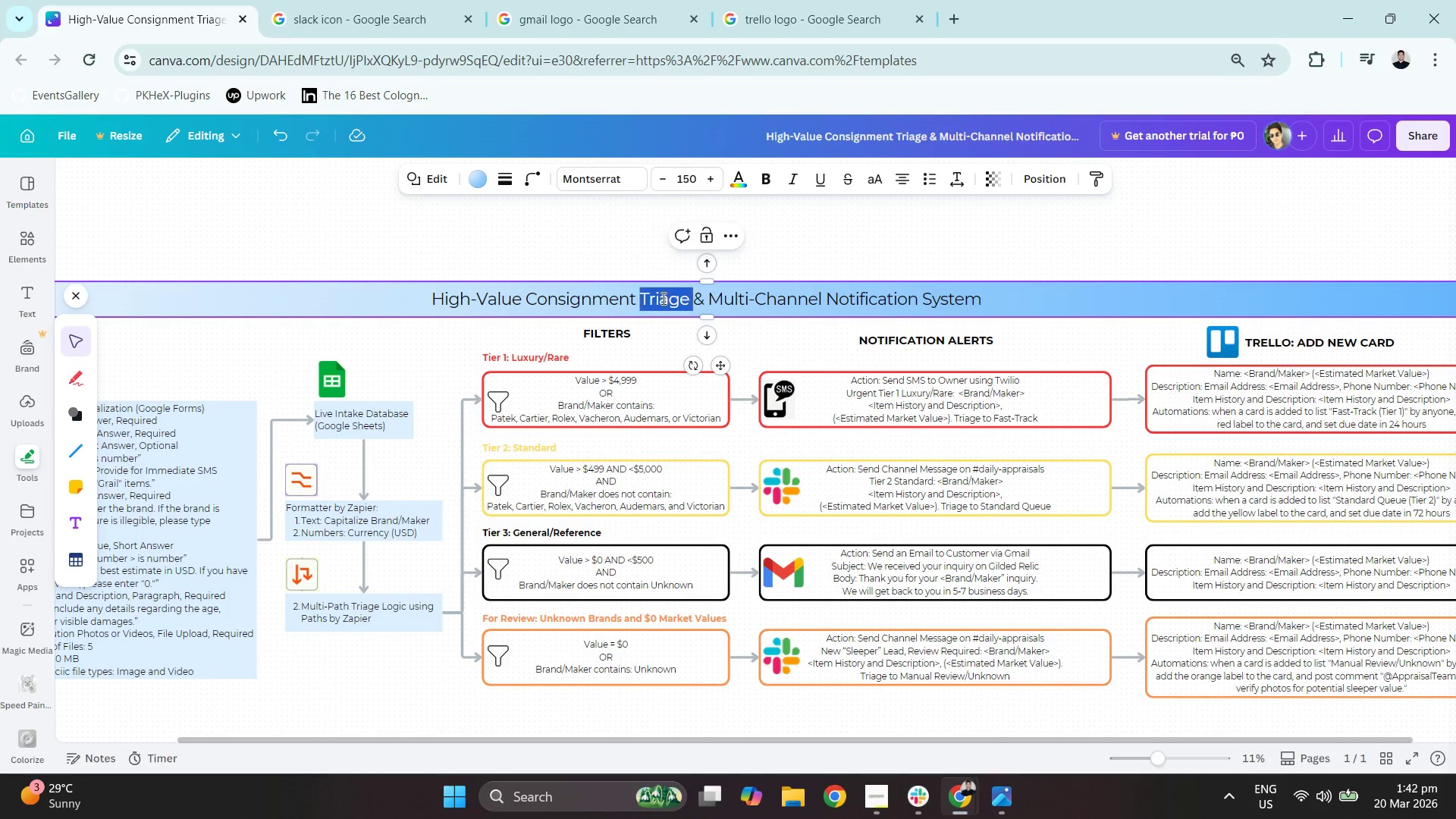 
triple_click([662, 298])
 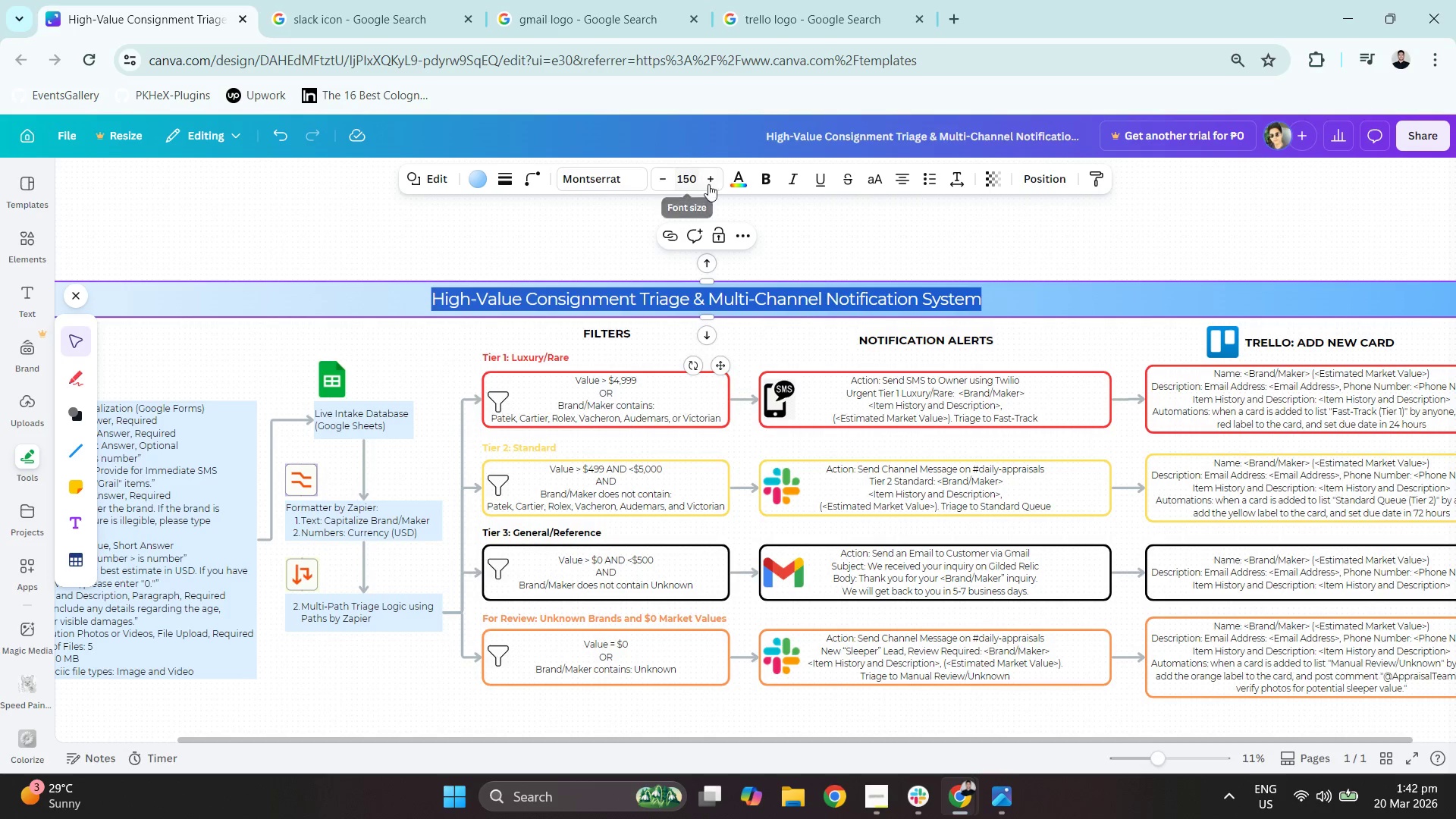 
double_click([709, 184])
 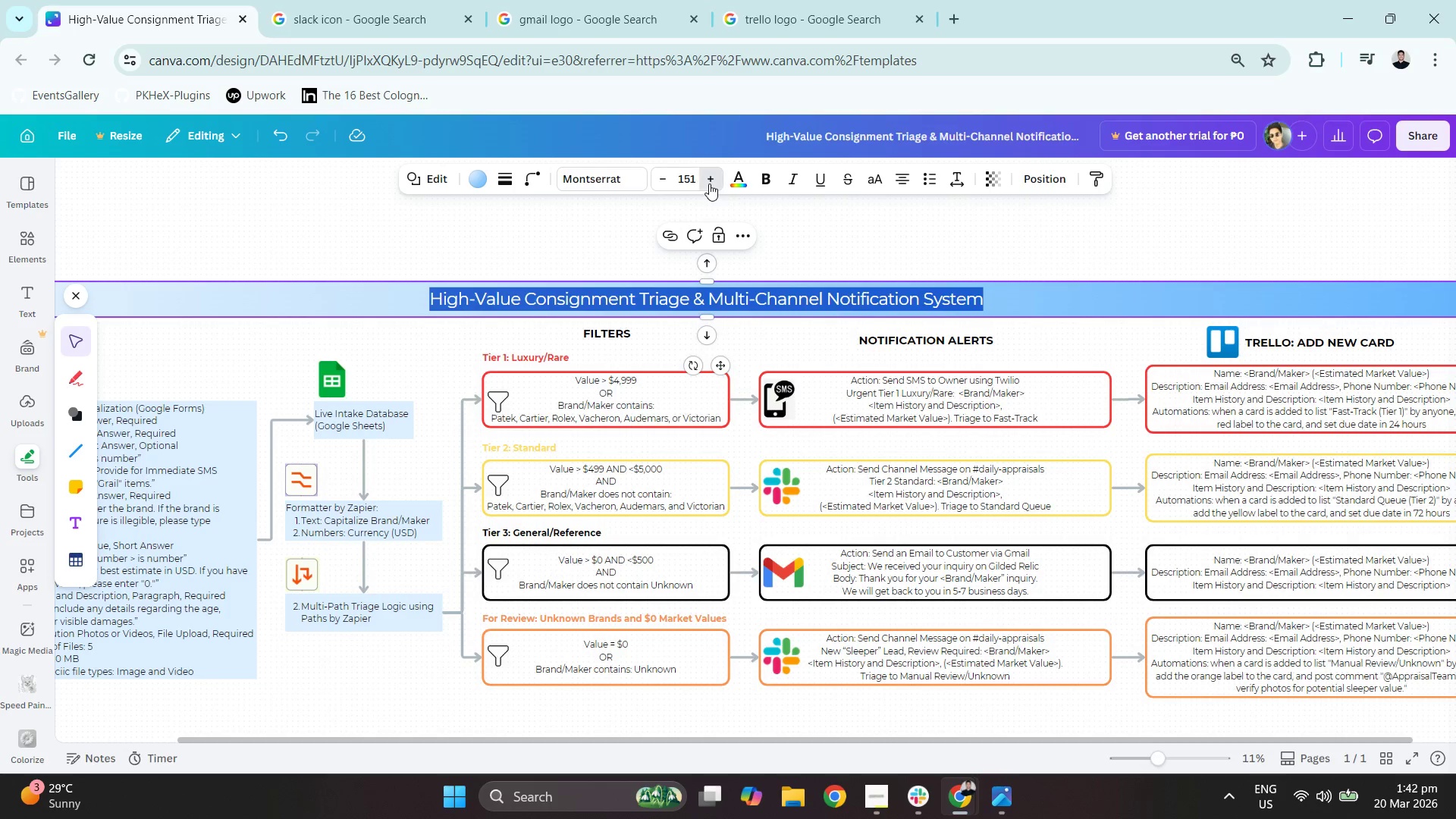 
triple_click([709, 184])